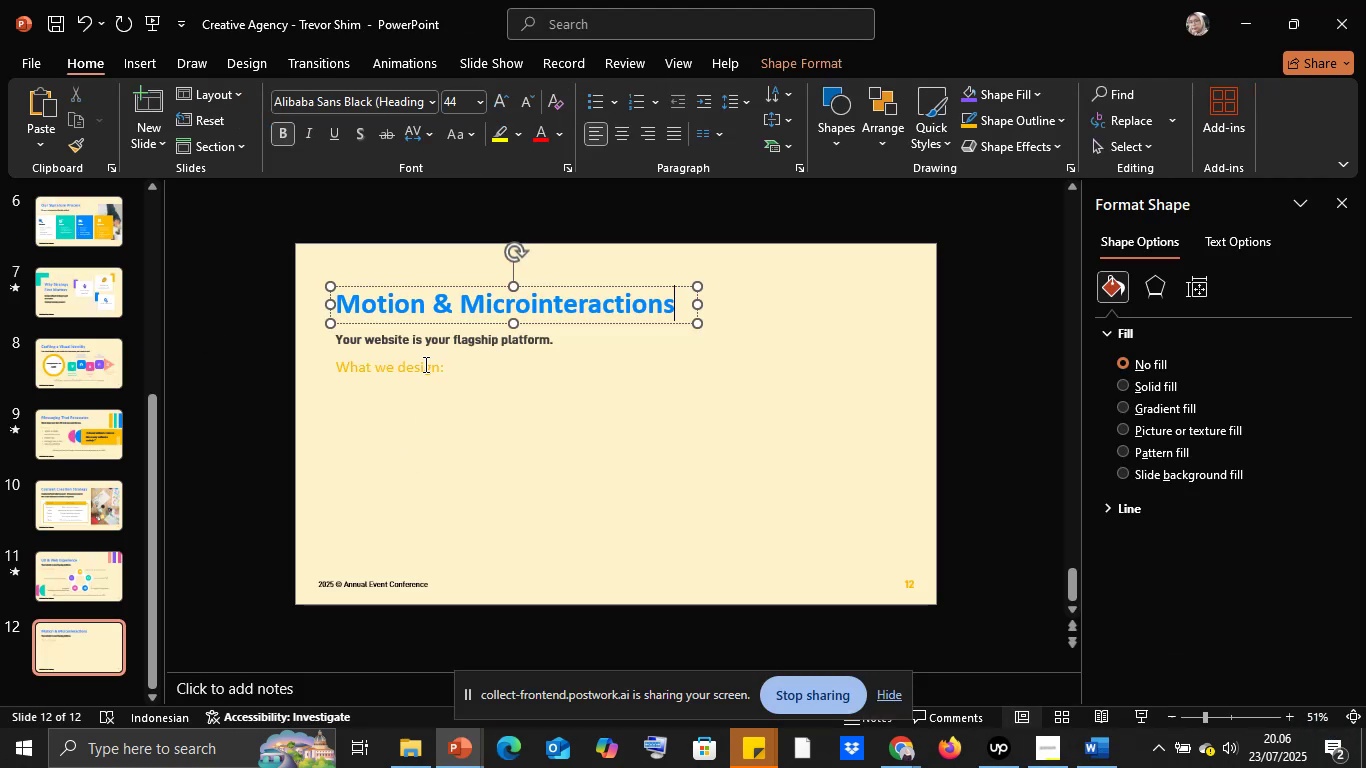 
left_click([403, 331])
 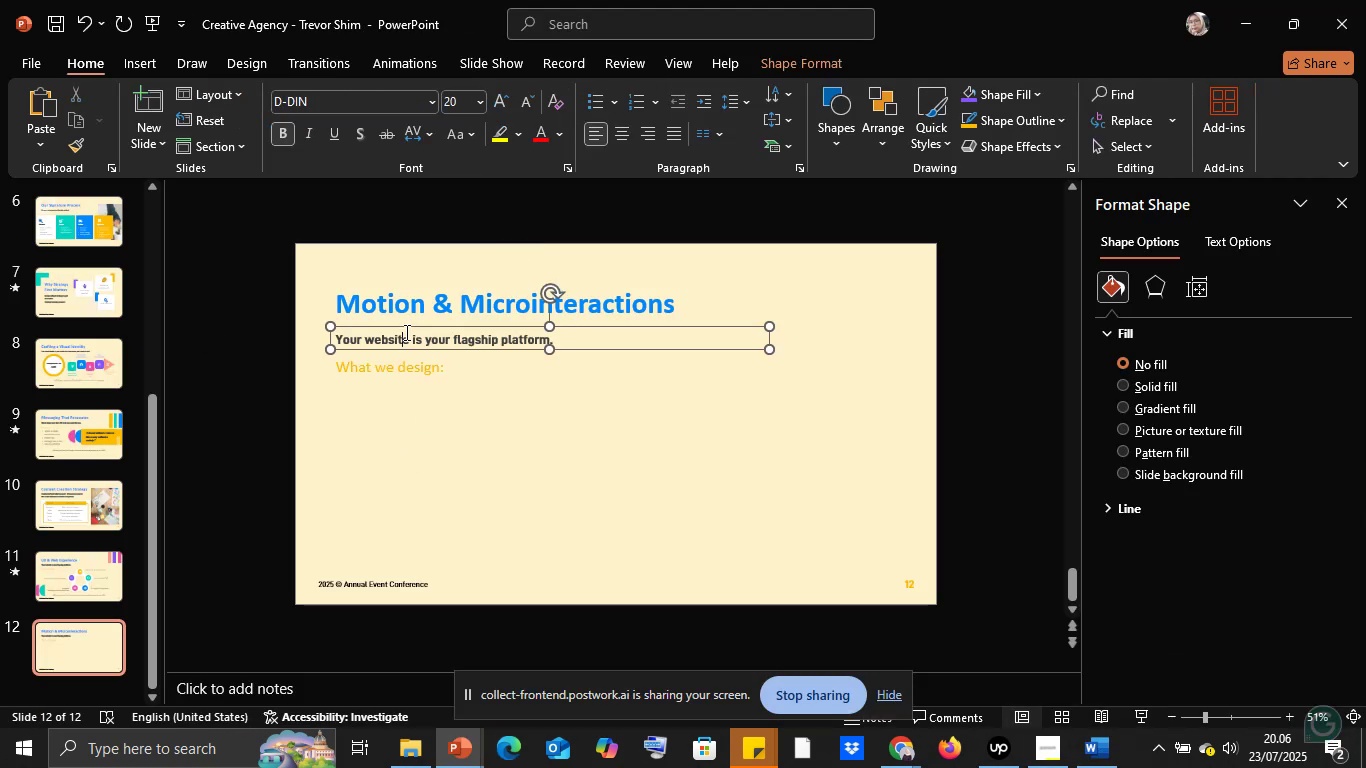 
key(Control+A)
 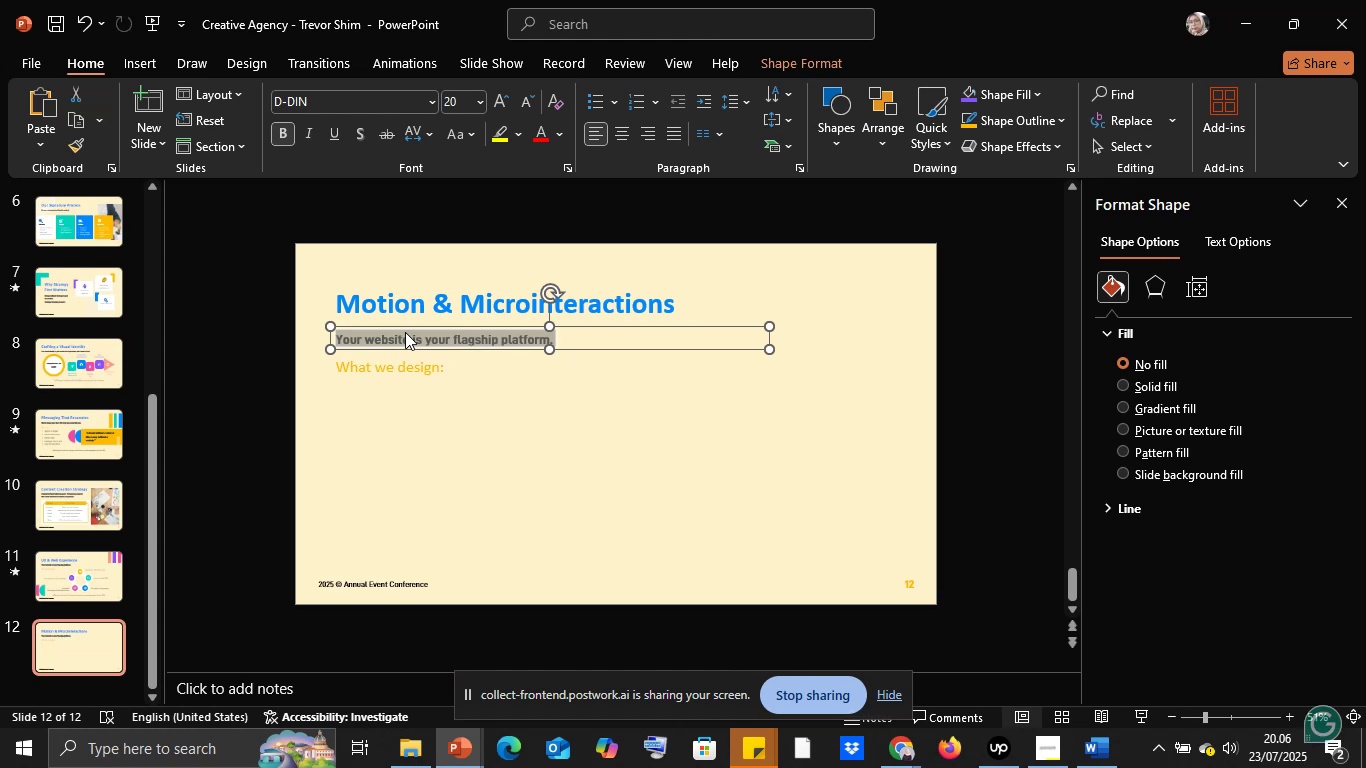 
right_click([405, 332])
 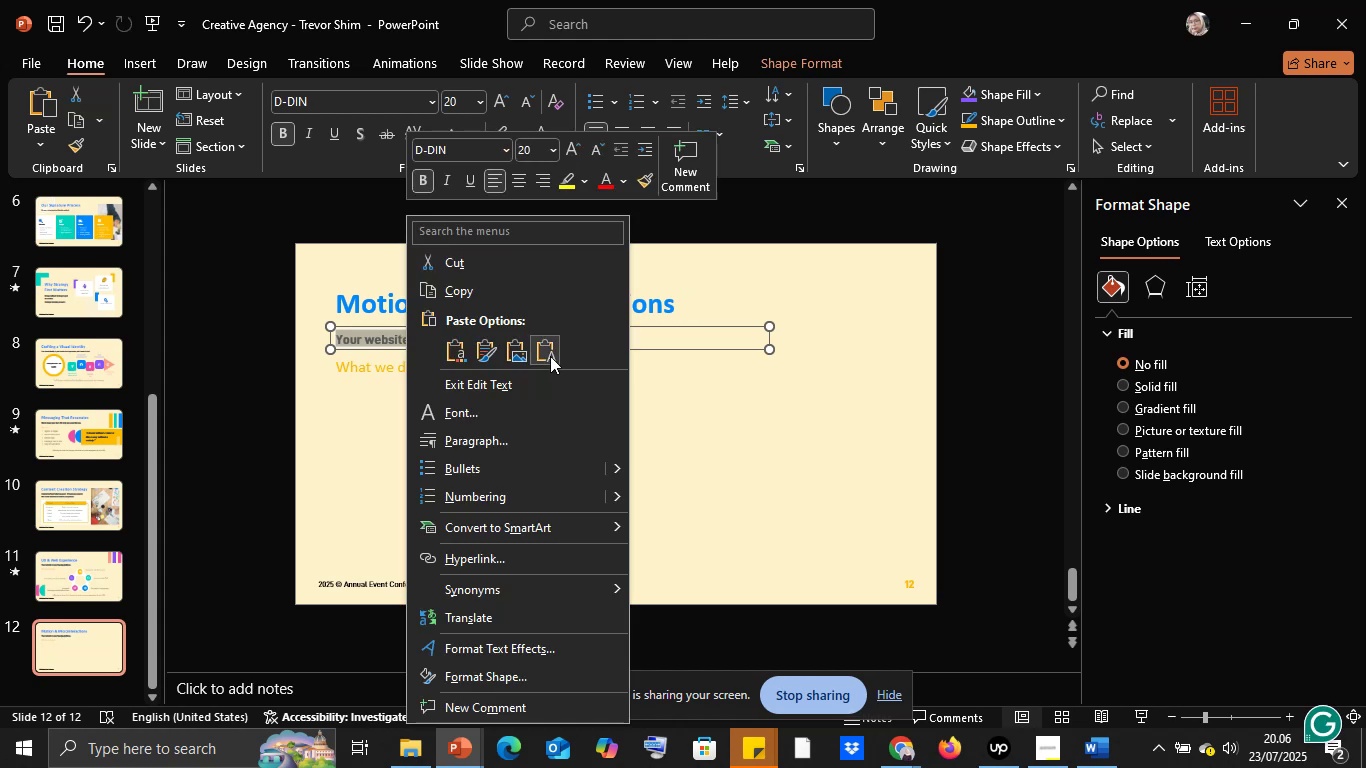 
left_click([549, 354])
 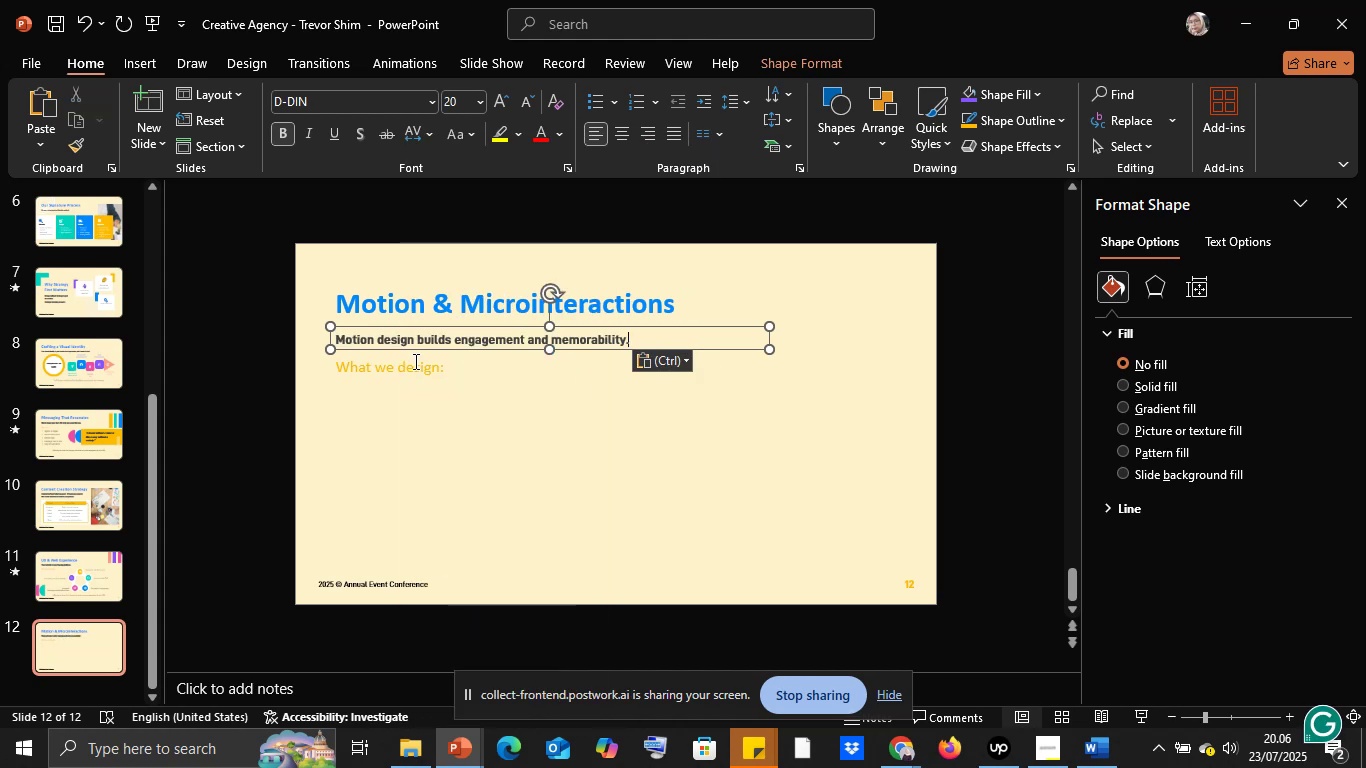 
left_click([405, 361])
 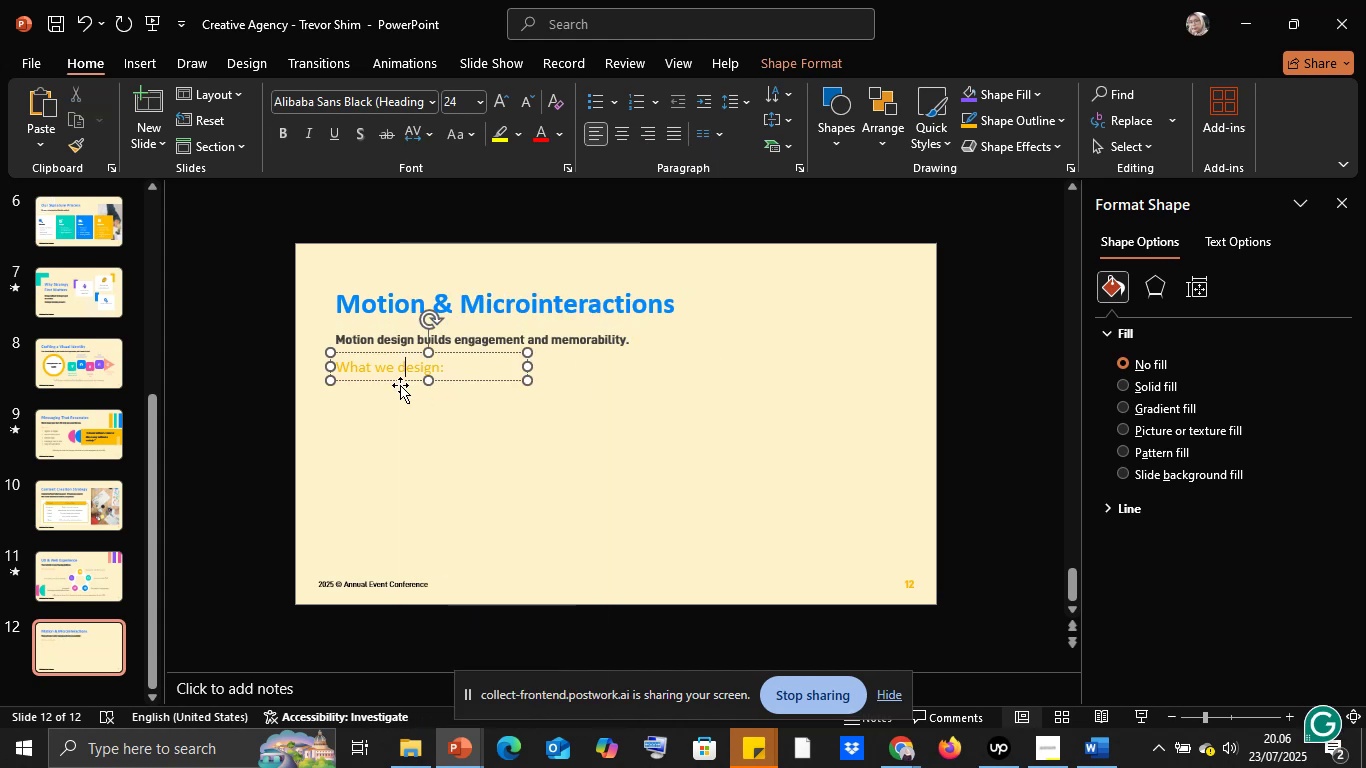 
left_click([400, 381])
 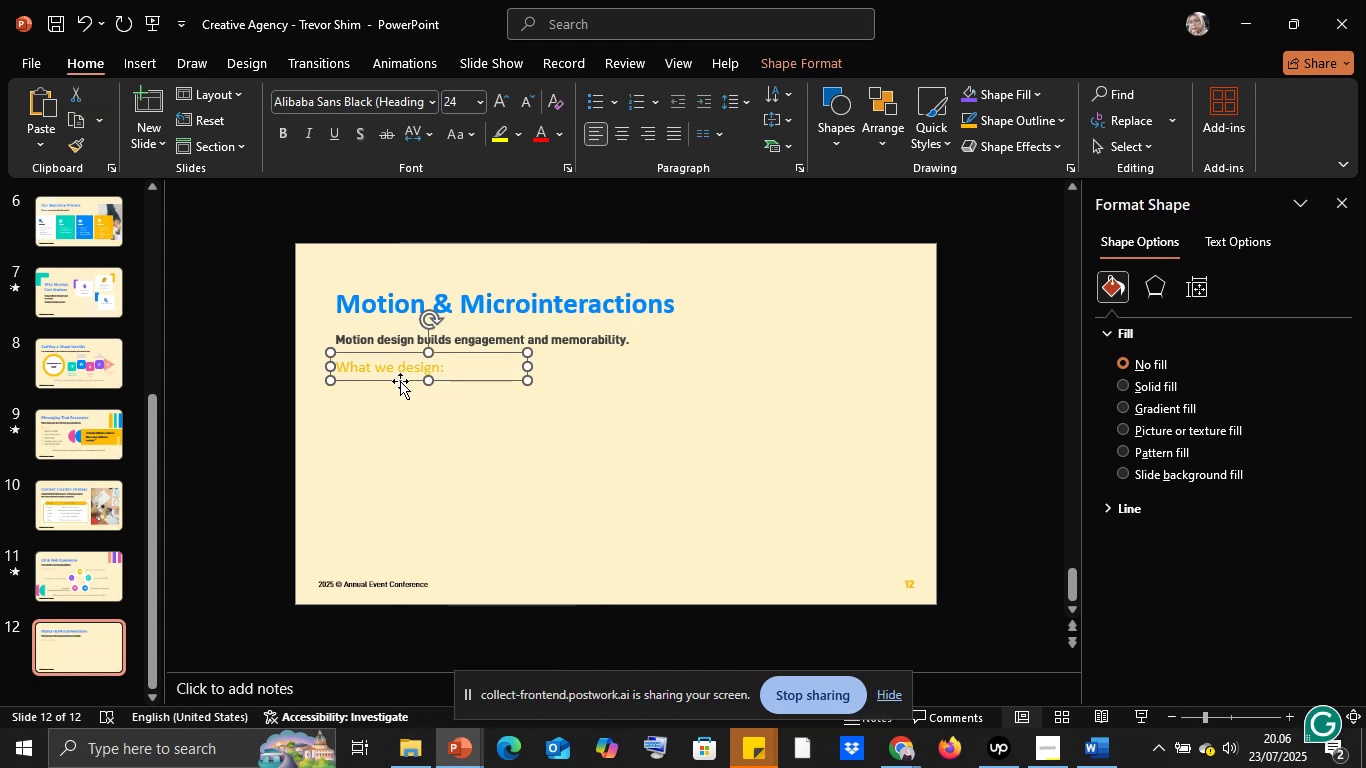 
key(Backspace)
 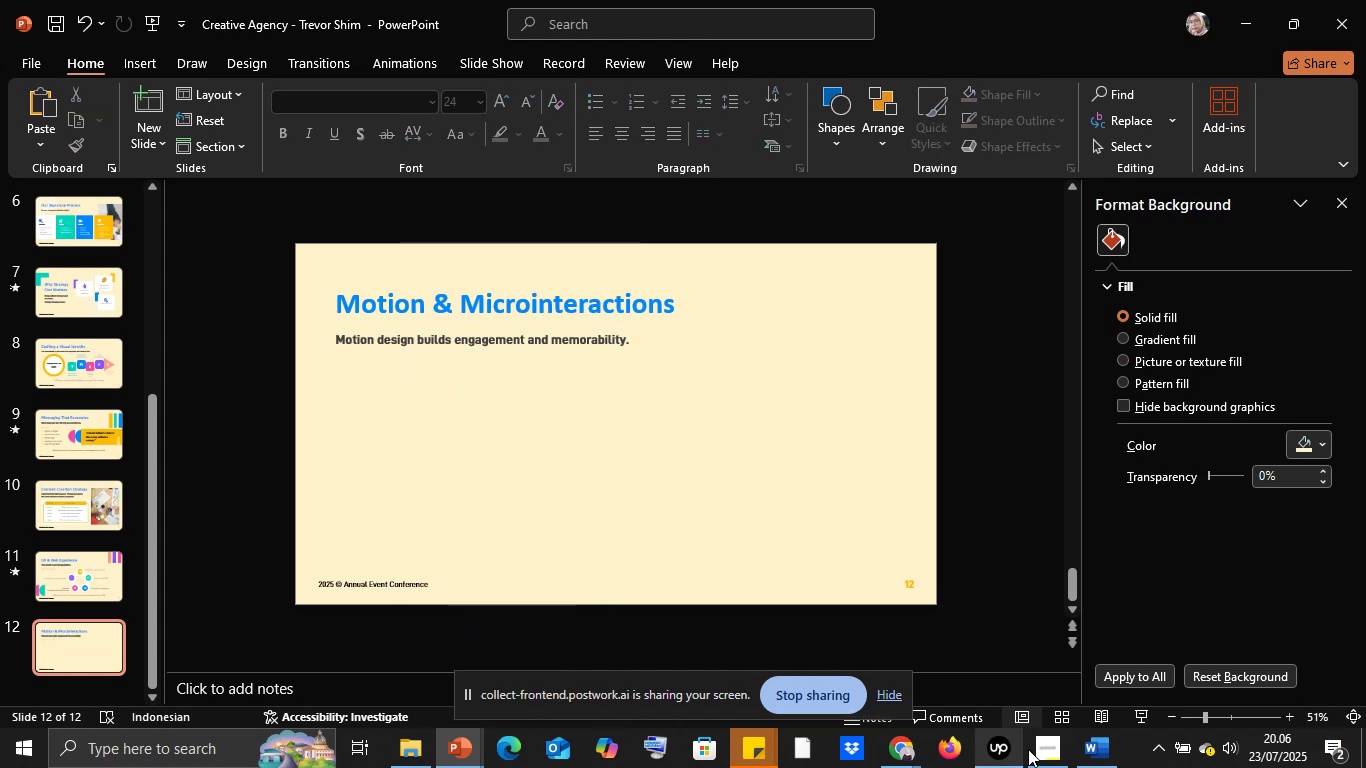 
left_click([1038, 744])
 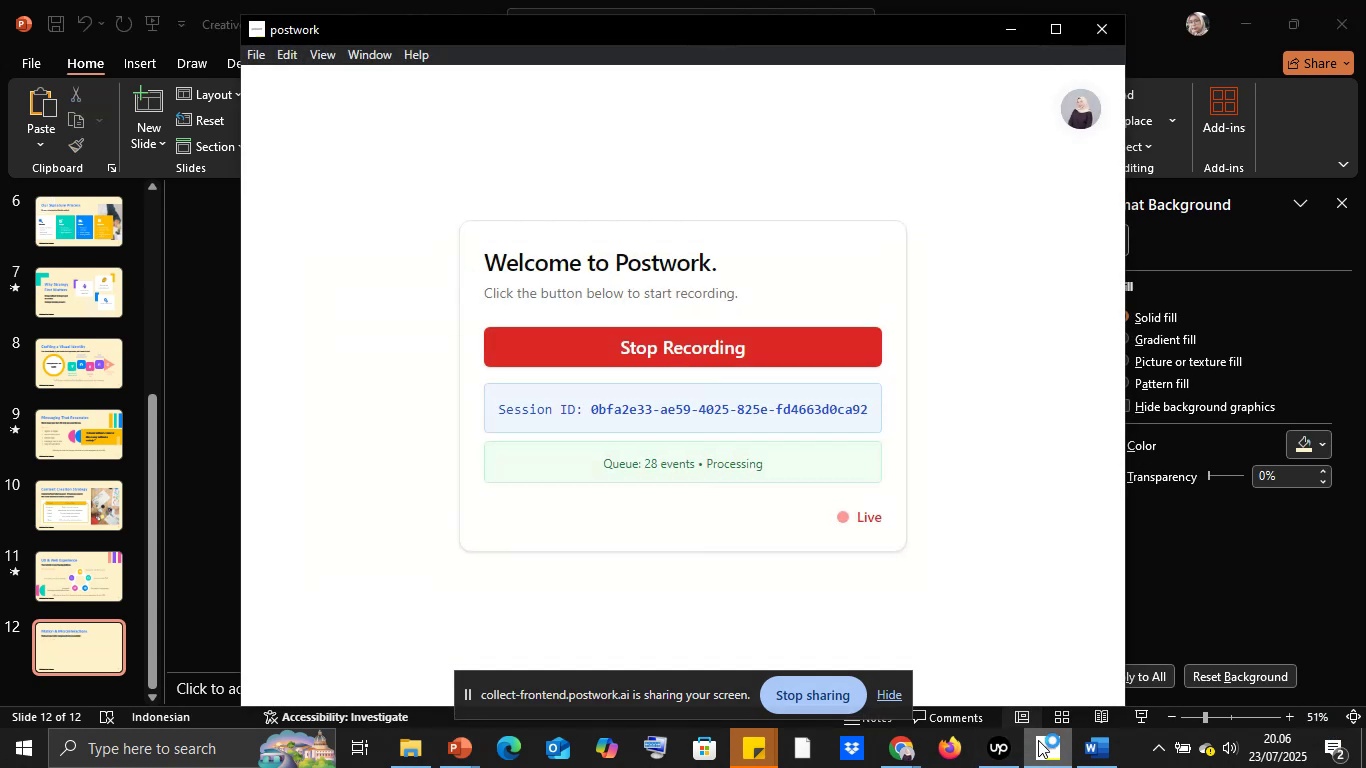 
left_click([1038, 740])
 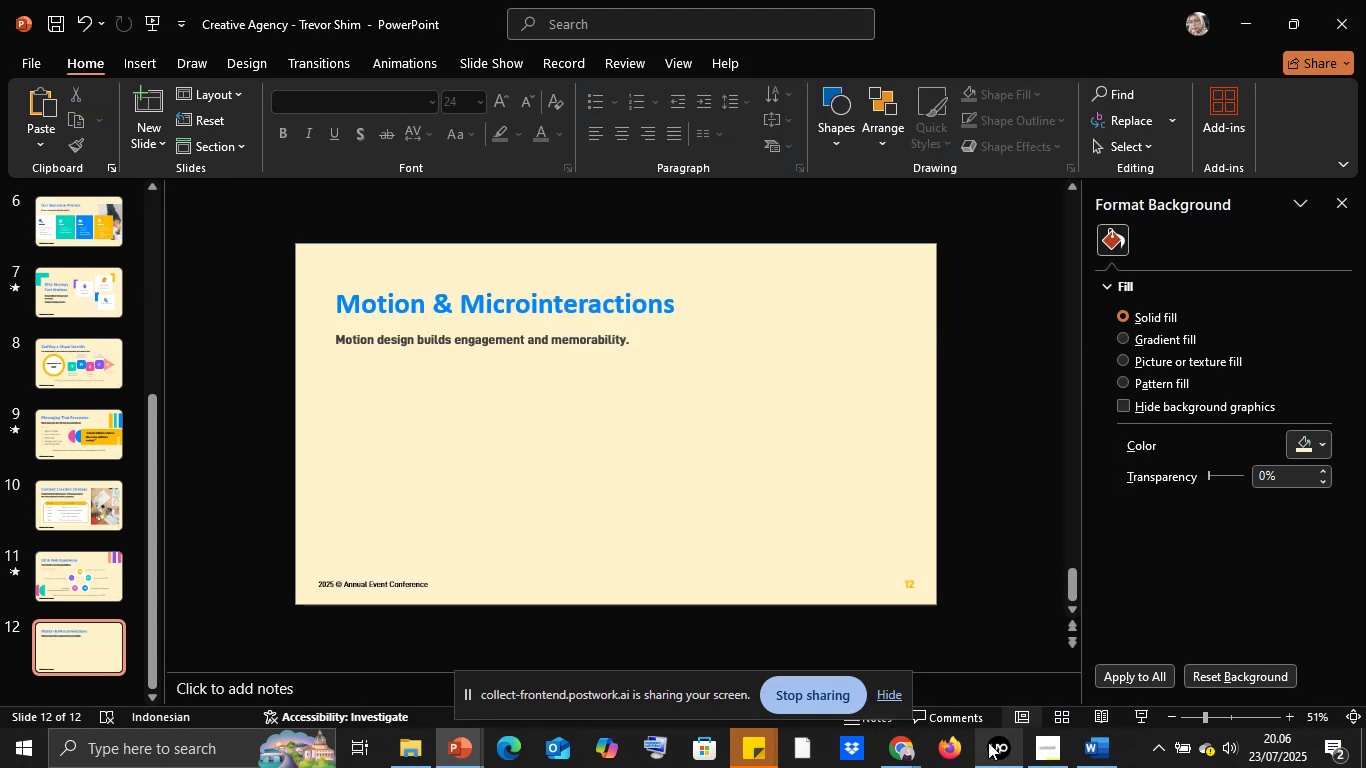 
left_click([988, 742])
 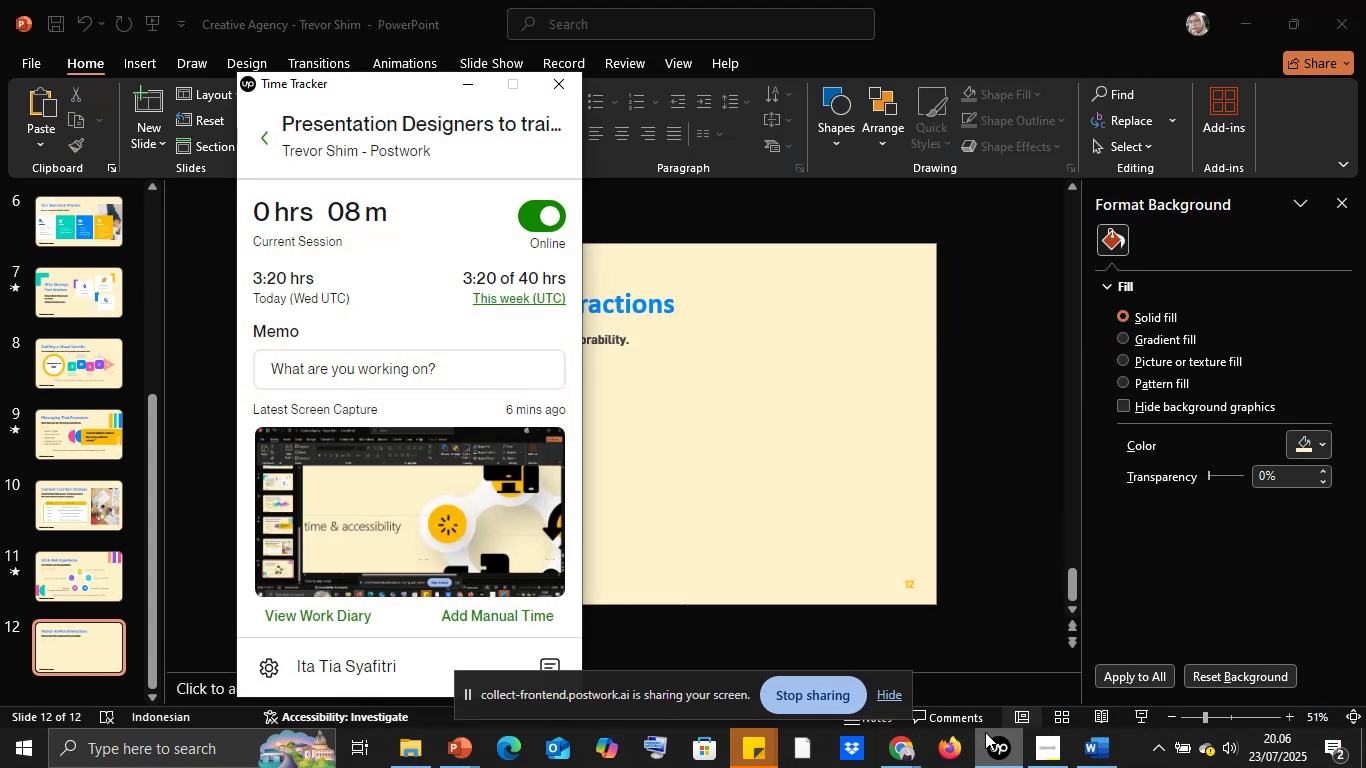 
left_click([985, 732])
 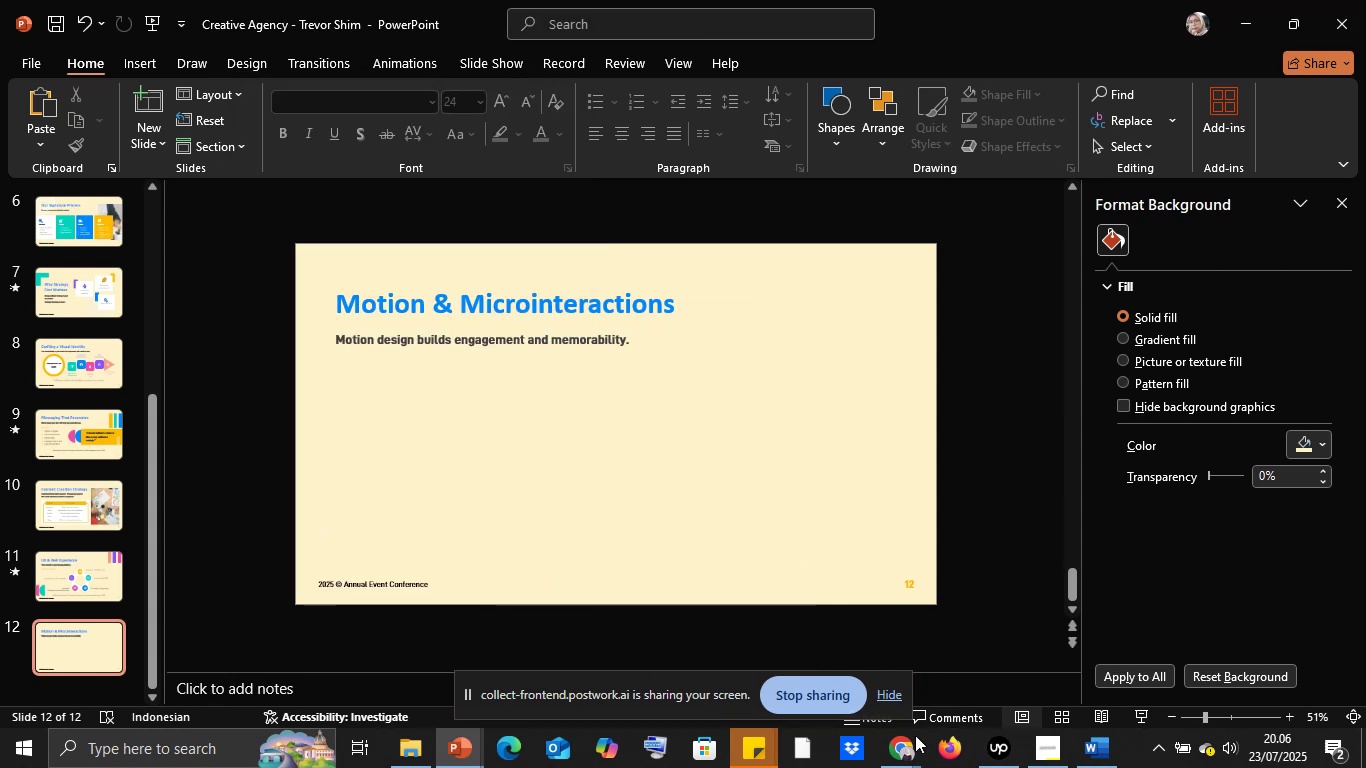 
left_click([466, 752])
 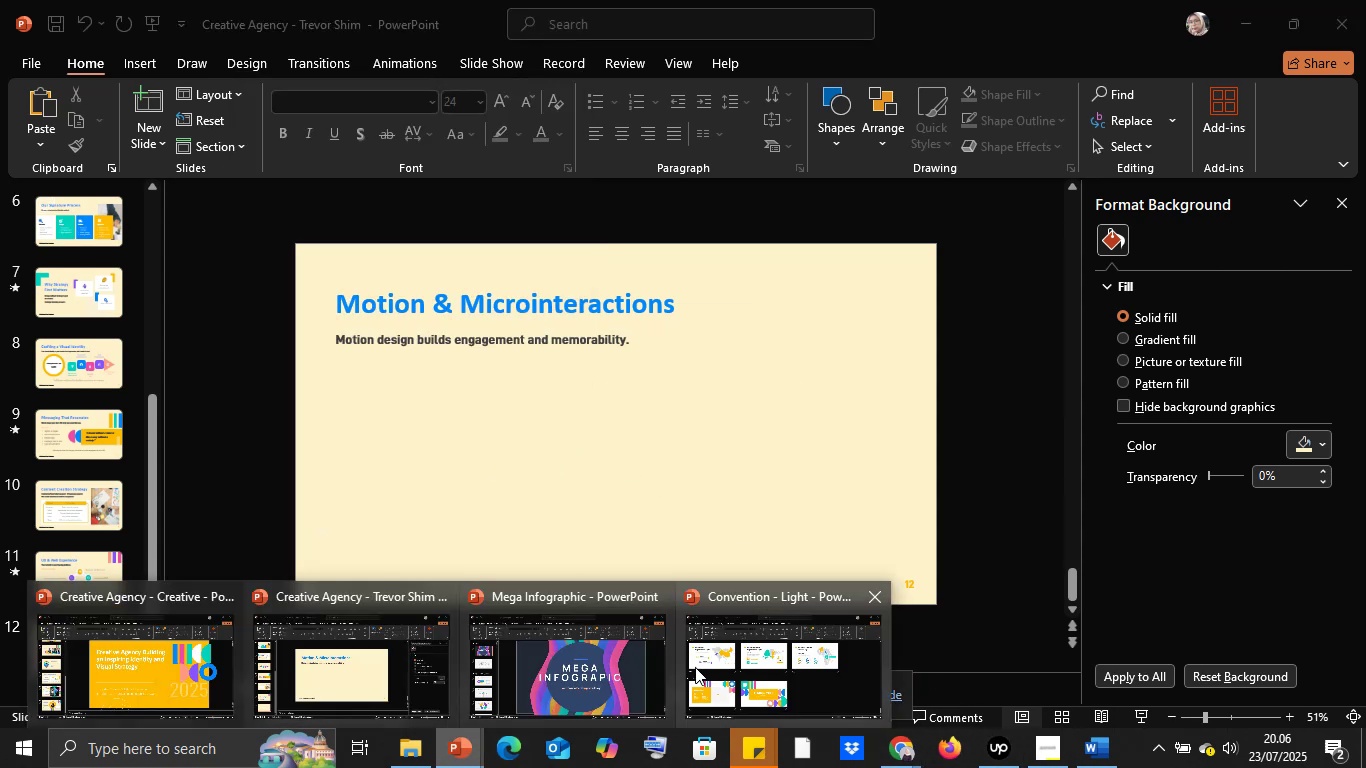 
left_click([634, 674])
 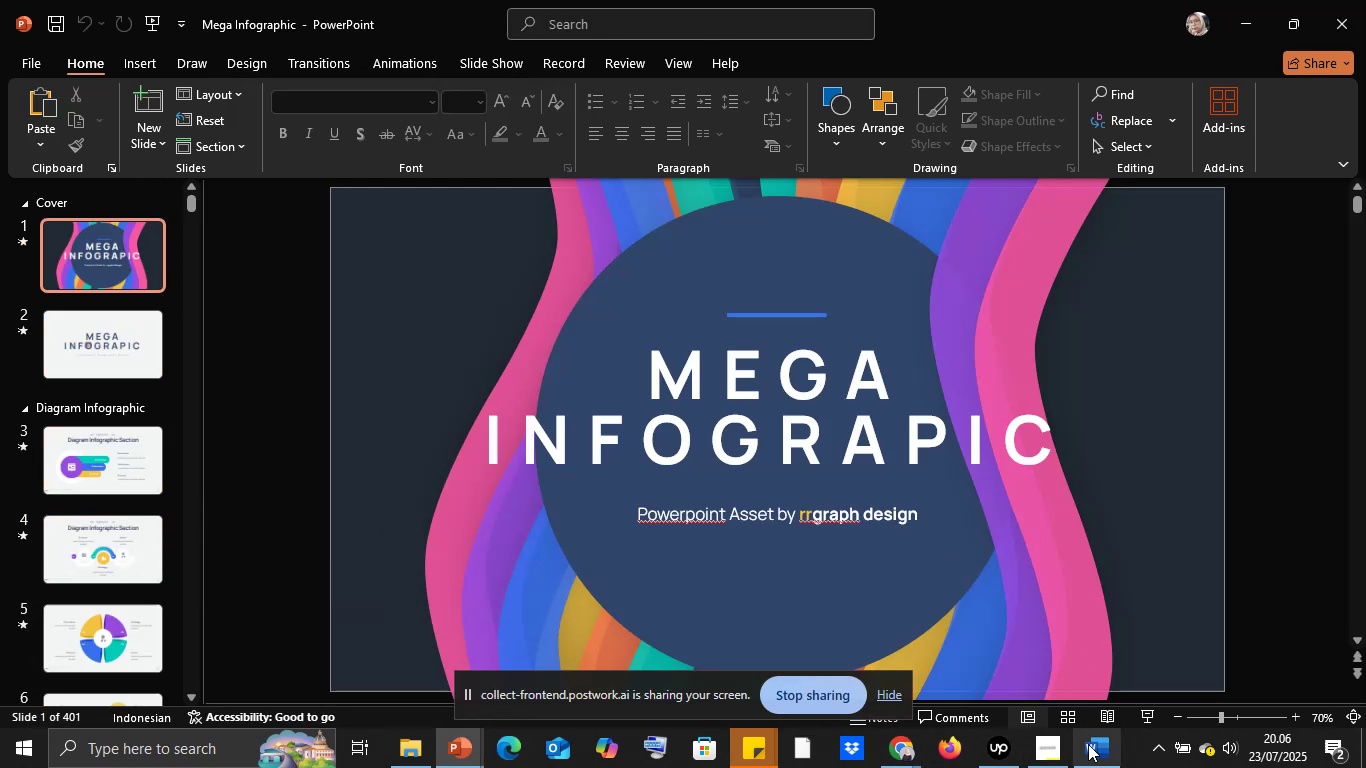 
left_click([1063, 722])
 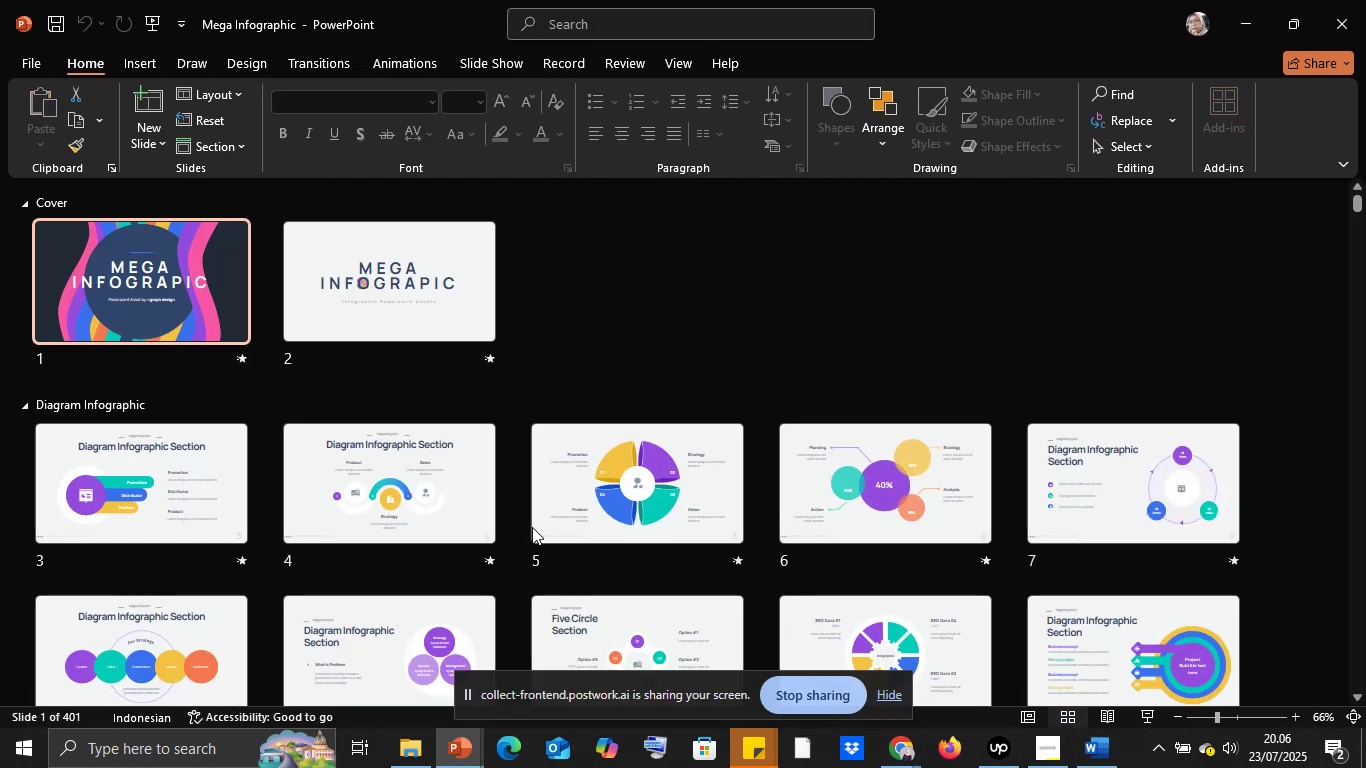 
scroll: coordinate [445, 522], scroll_direction: down, amount: 1.0
 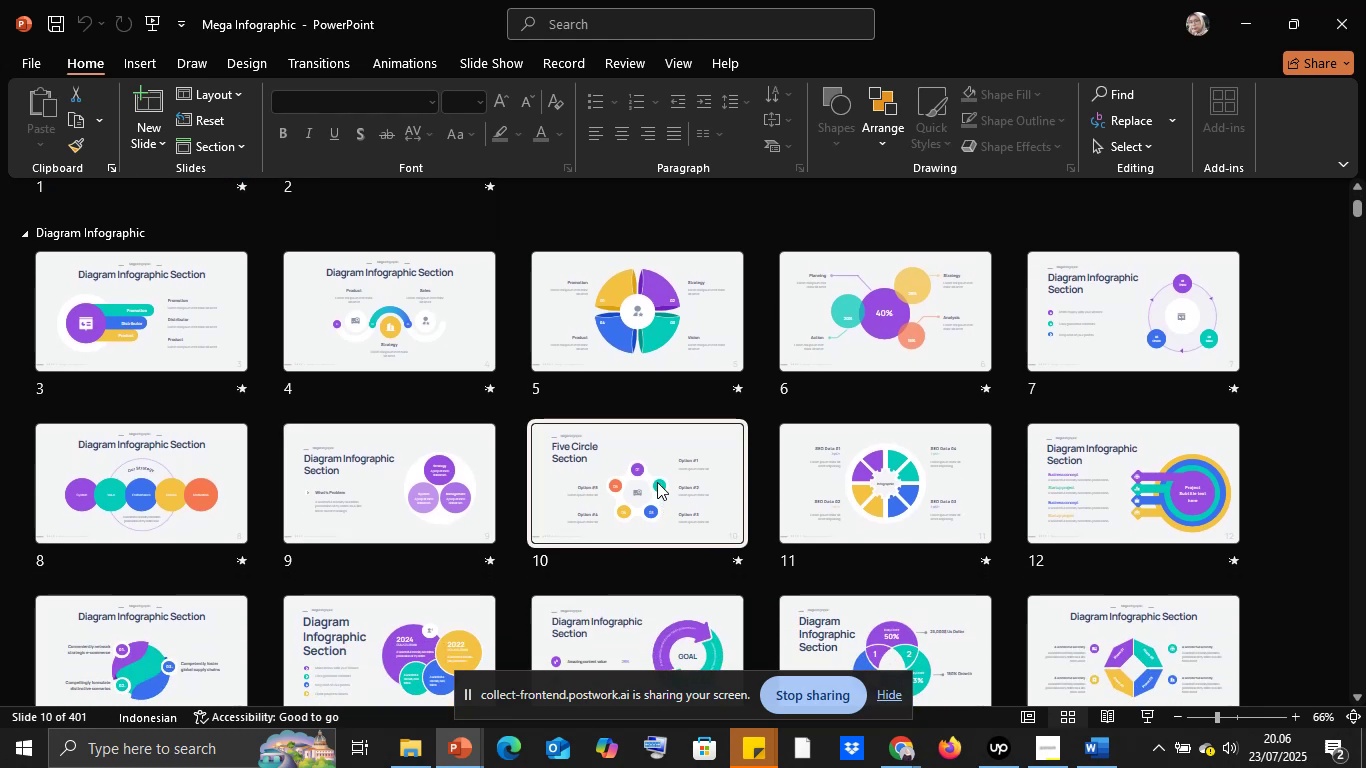 
key(Control+C)
 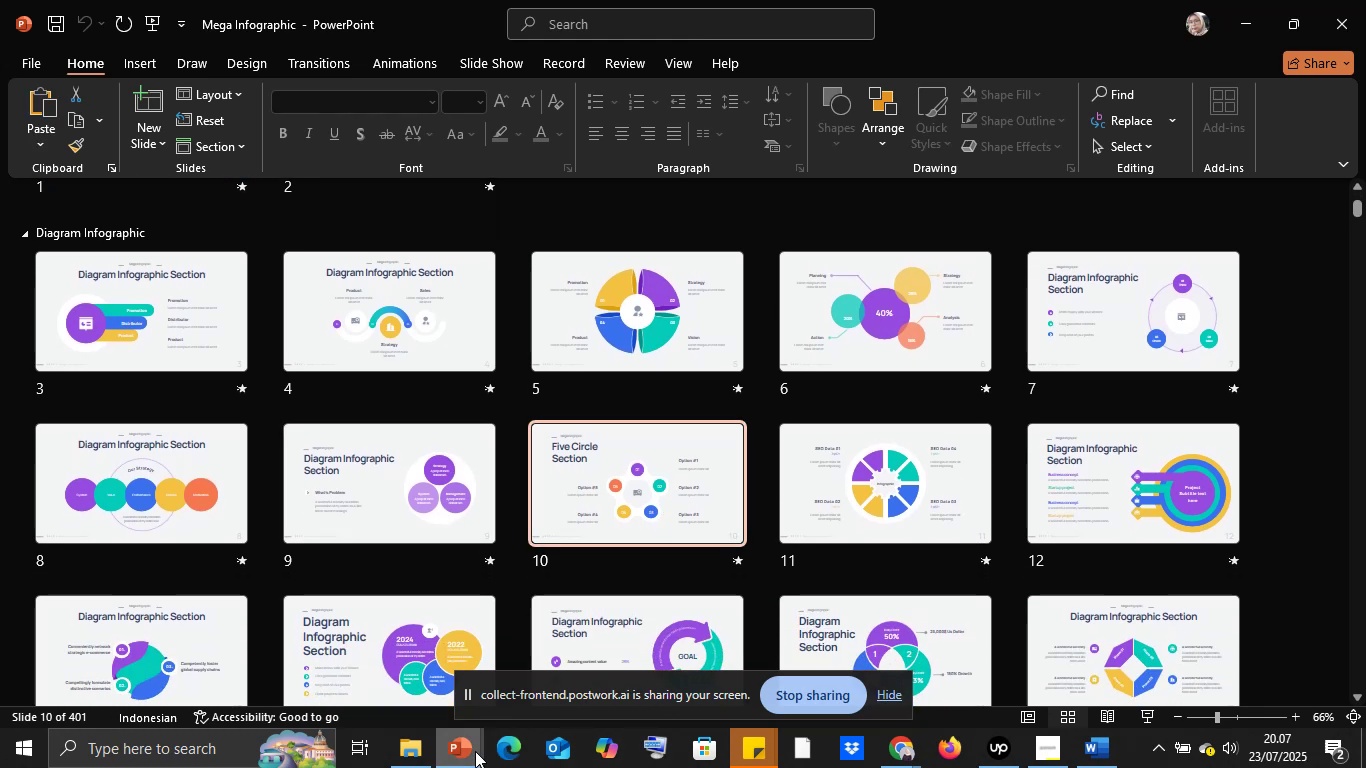 
left_click([469, 747])
 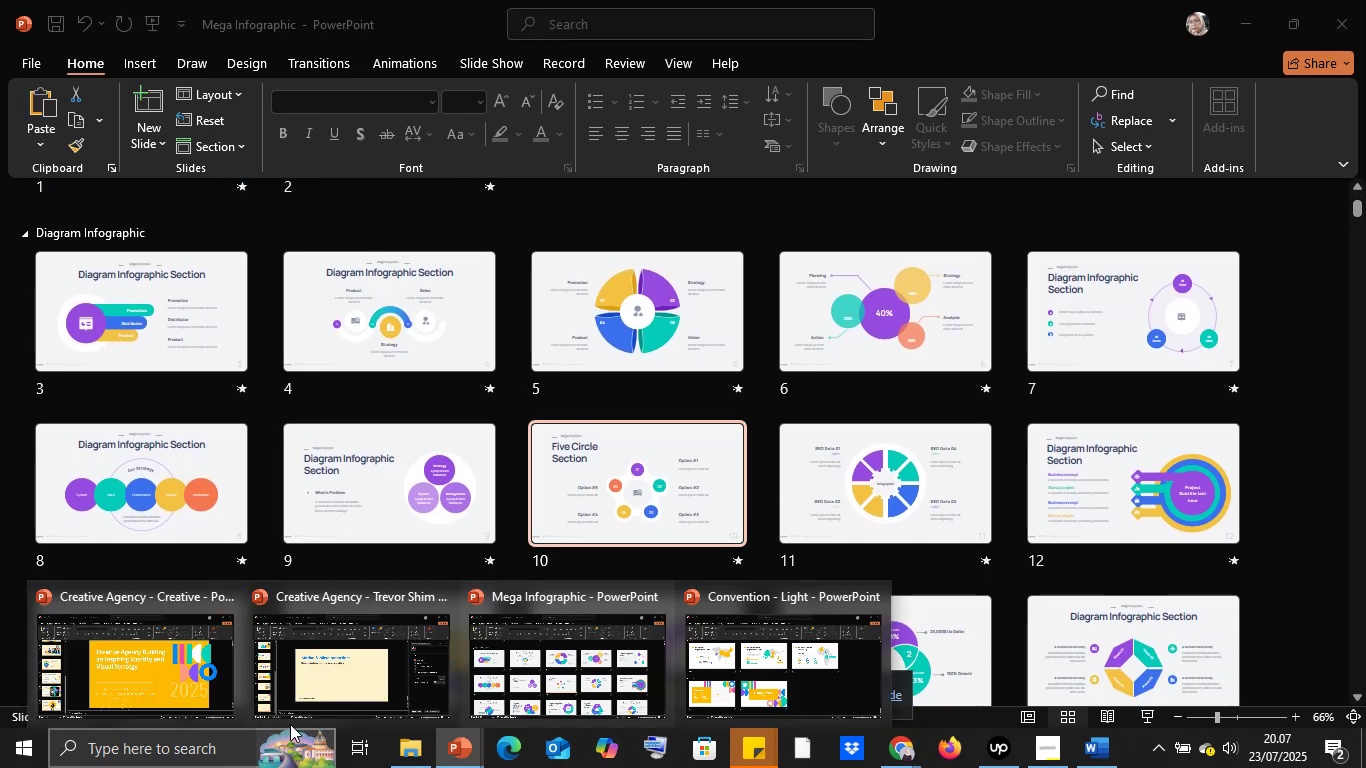 
left_click([305, 690])
 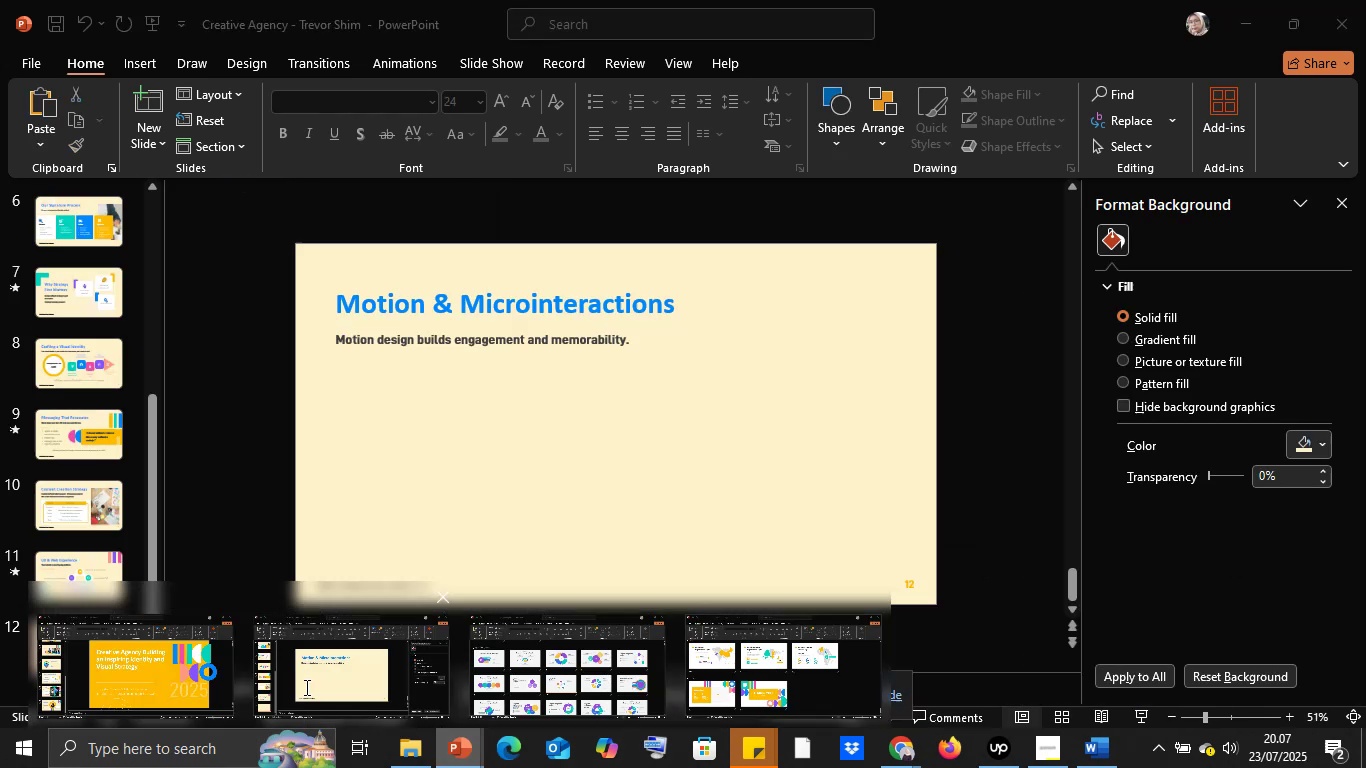 
key(Control+V)
 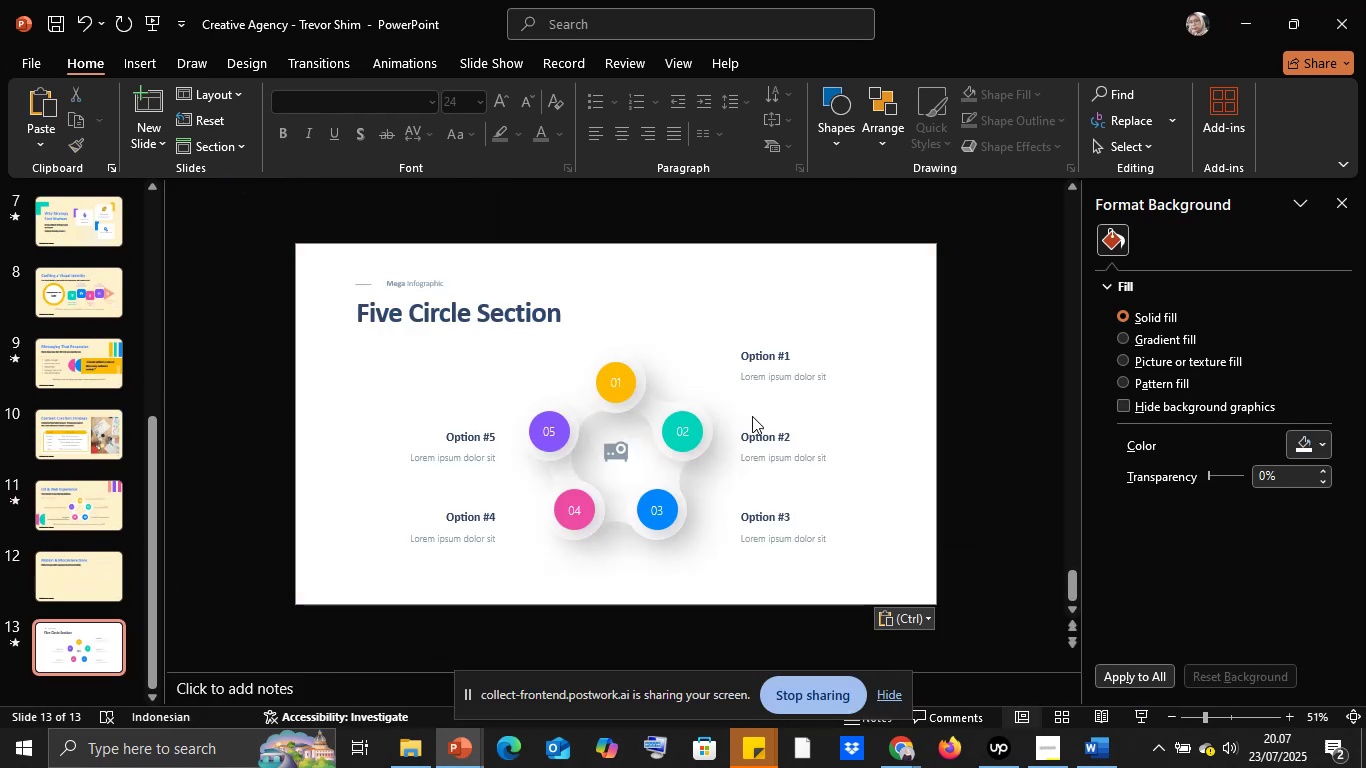 
left_click_drag(start_coordinate=[955, 610], to_coordinate=[399, 330])
 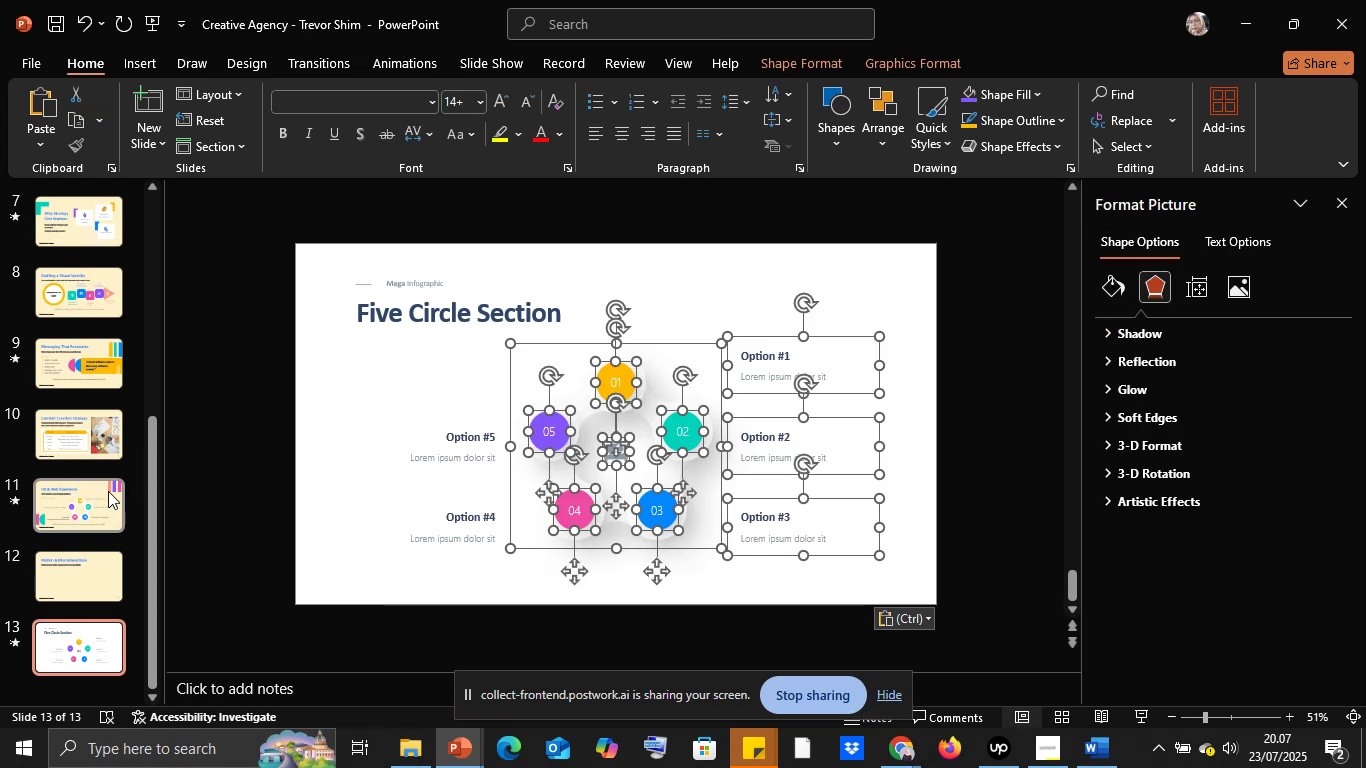 
left_click([108, 491])
 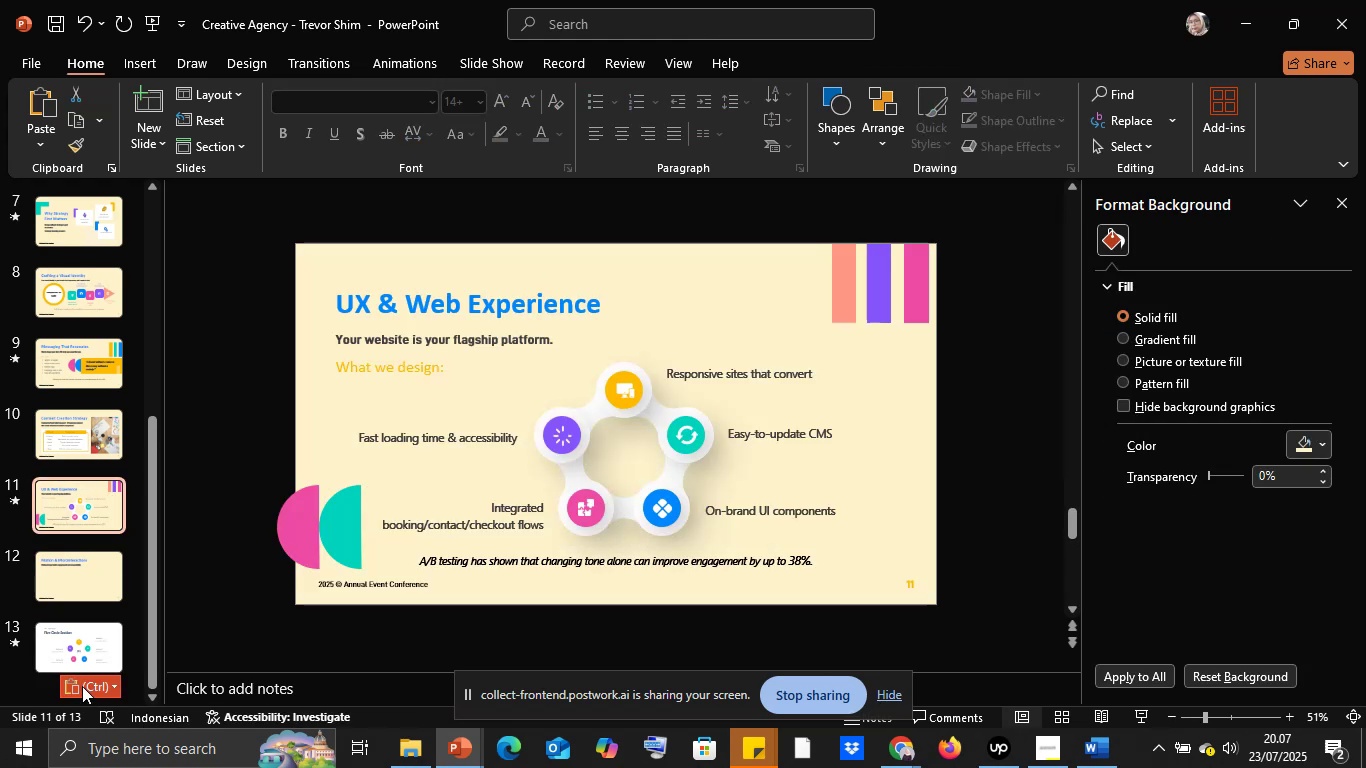 
left_click([82, 686])
 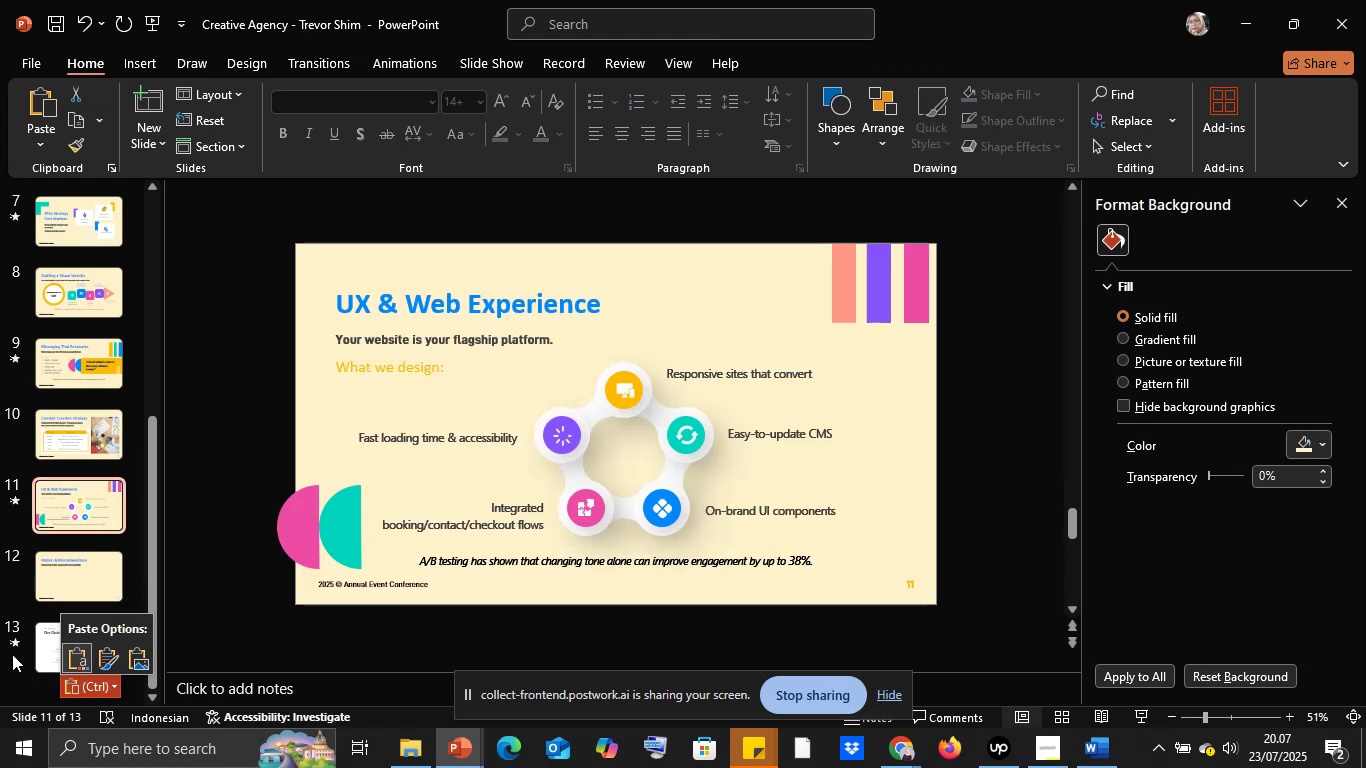 
left_click([38, 643])
 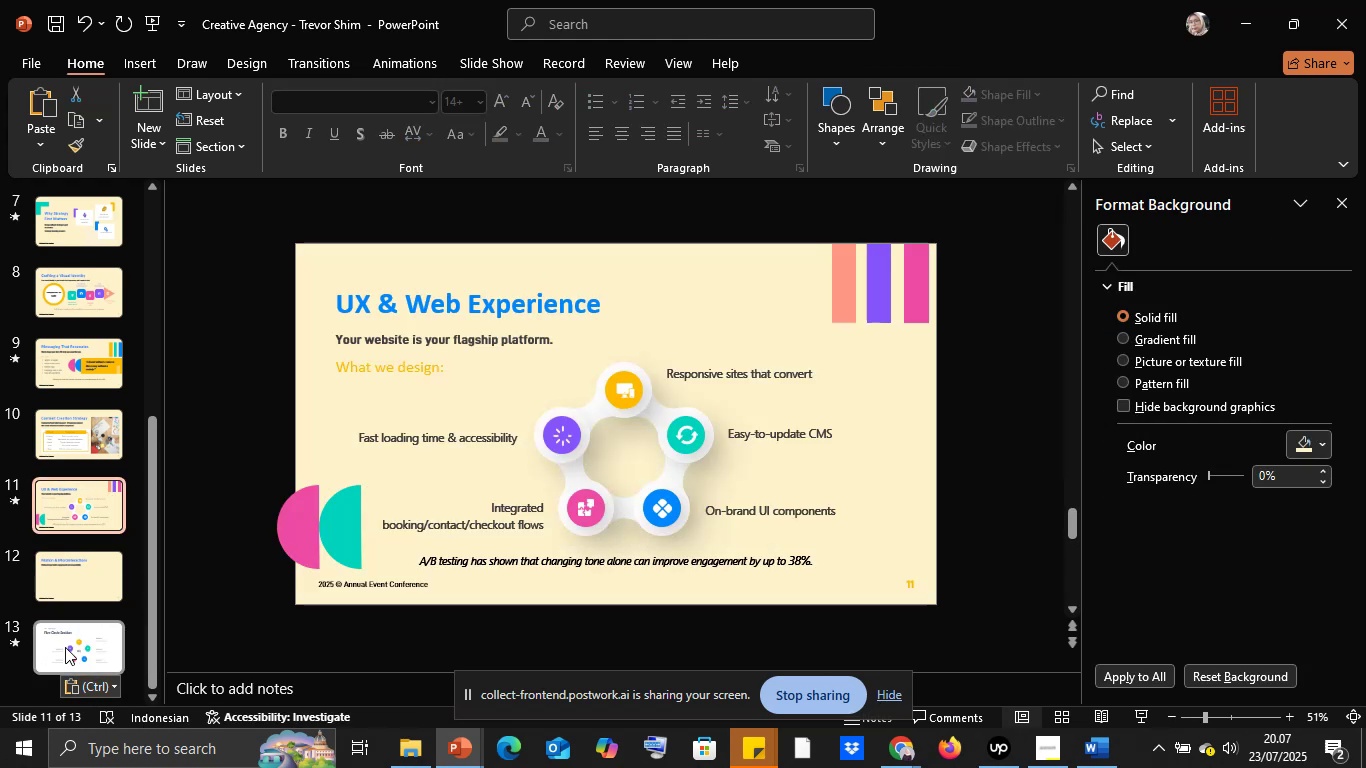 
left_click([66, 647])
 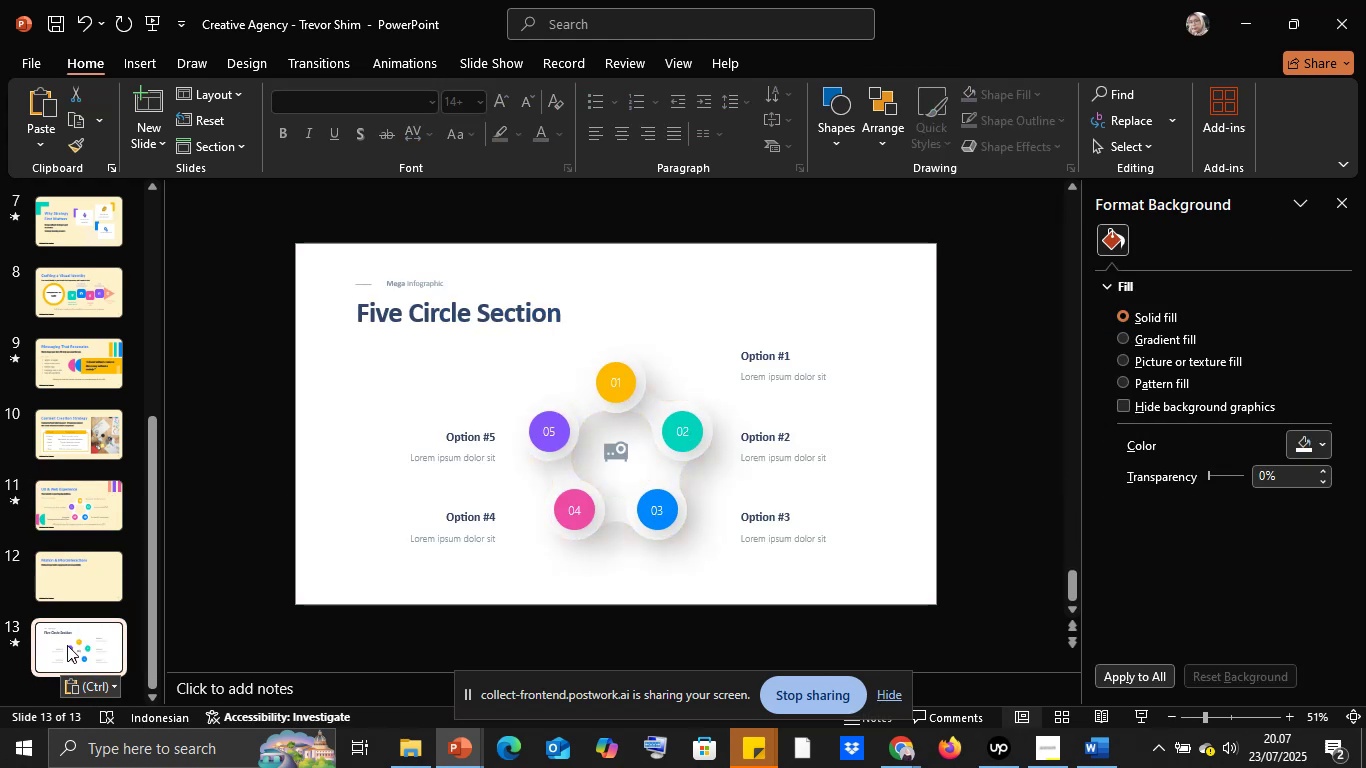 
key(Delete)
 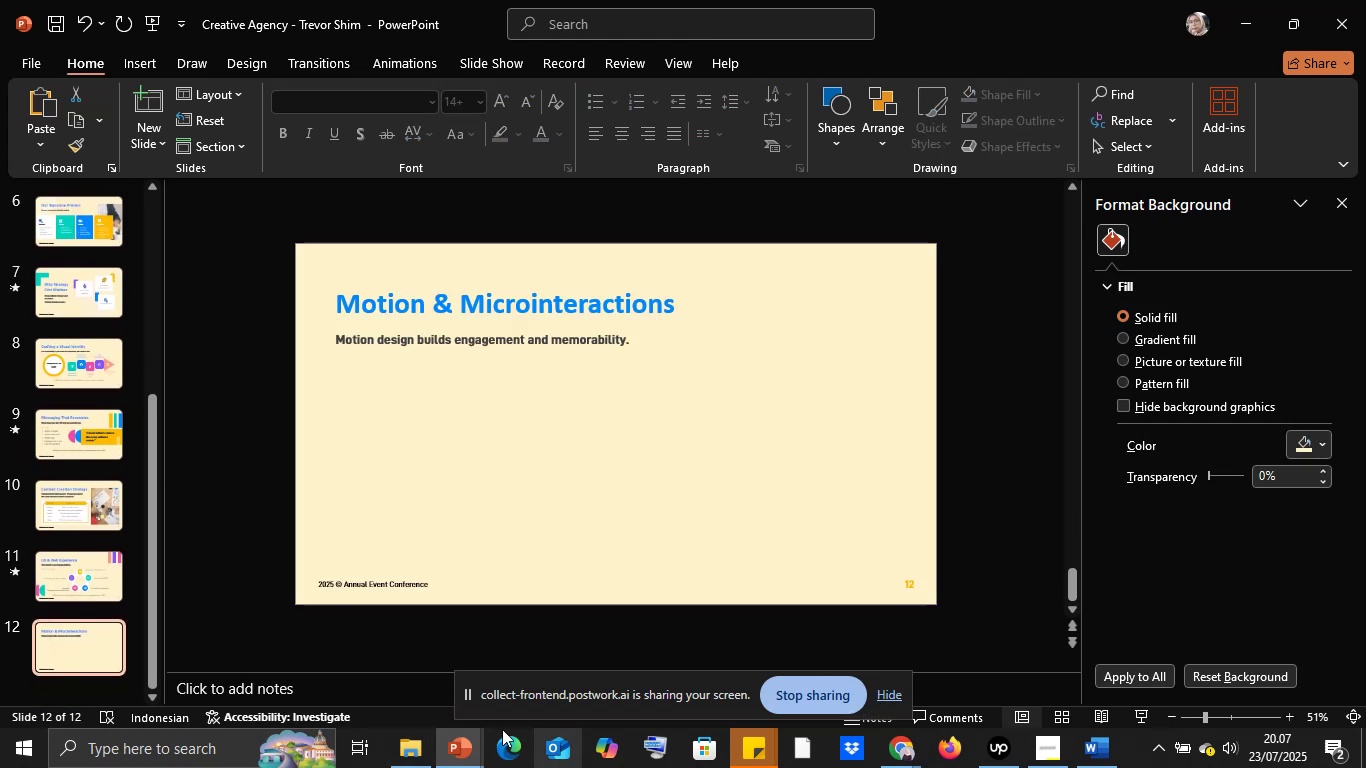 
left_click([456, 737])
 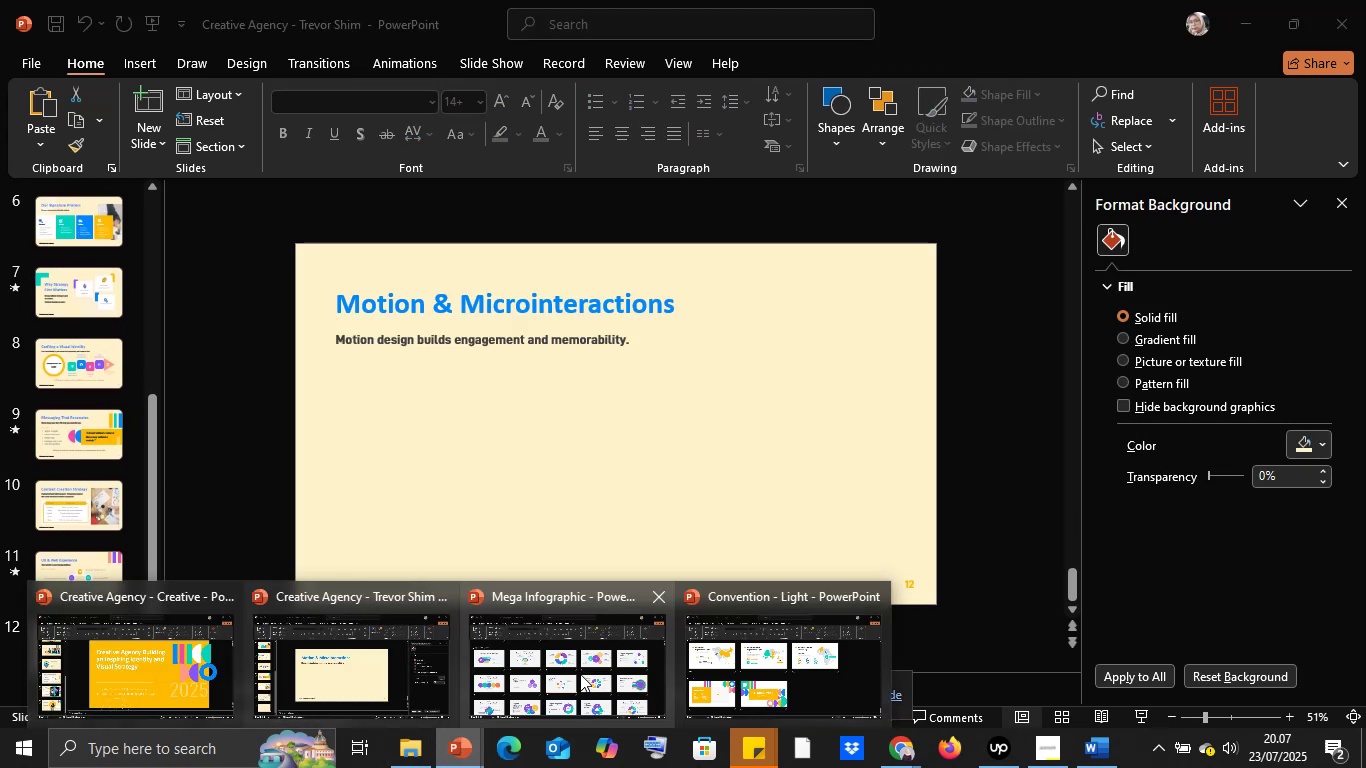 
left_click([580, 673])
 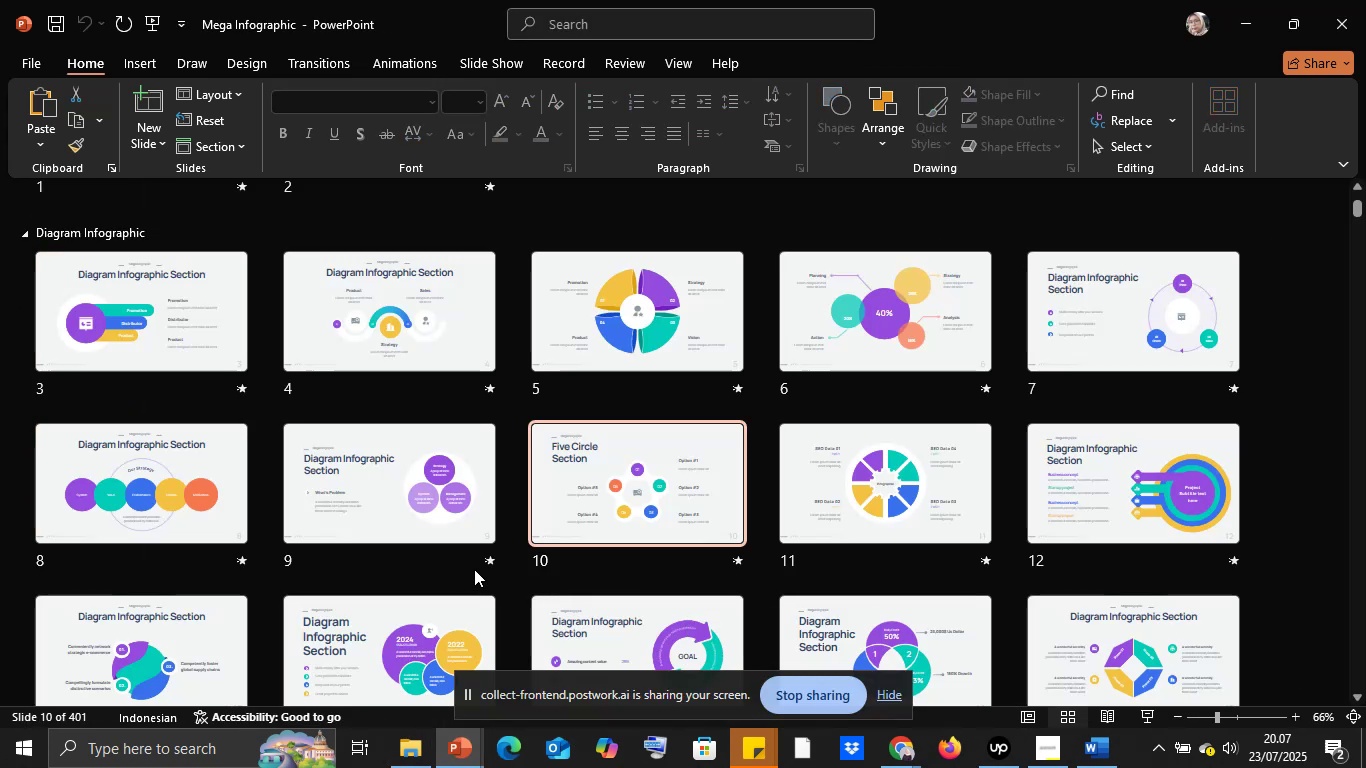 
scroll: coordinate [360, 518], scroll_direction: down, amount: 4.0
 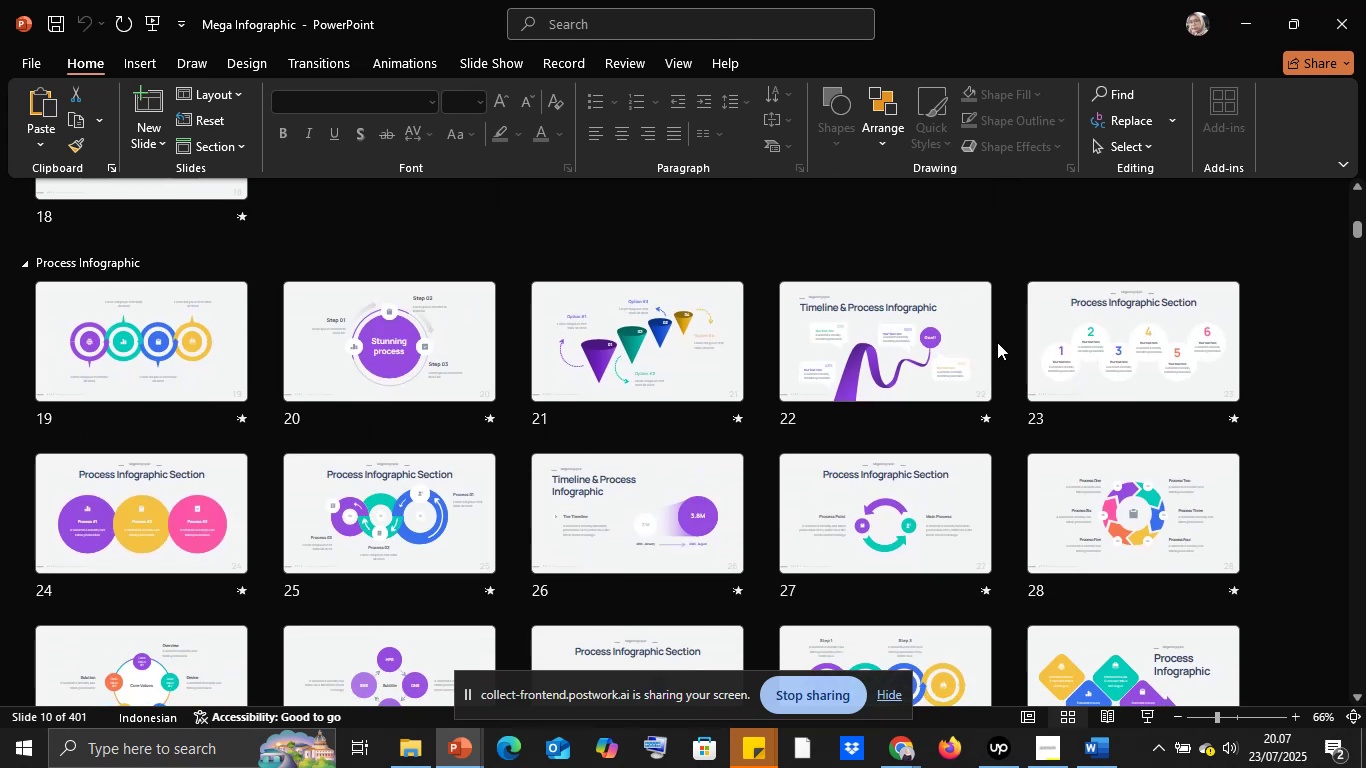 
wait(7.72)
 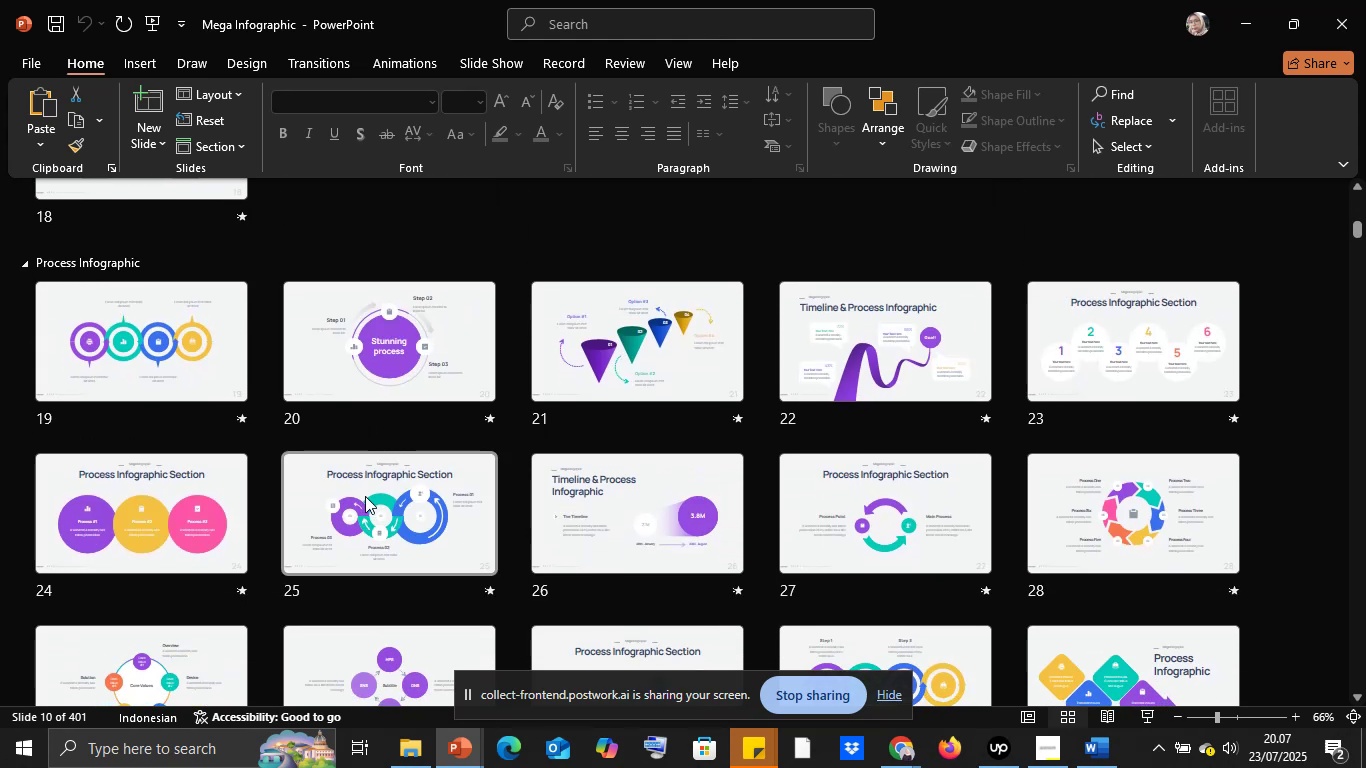 
left_click([1000, 341])
 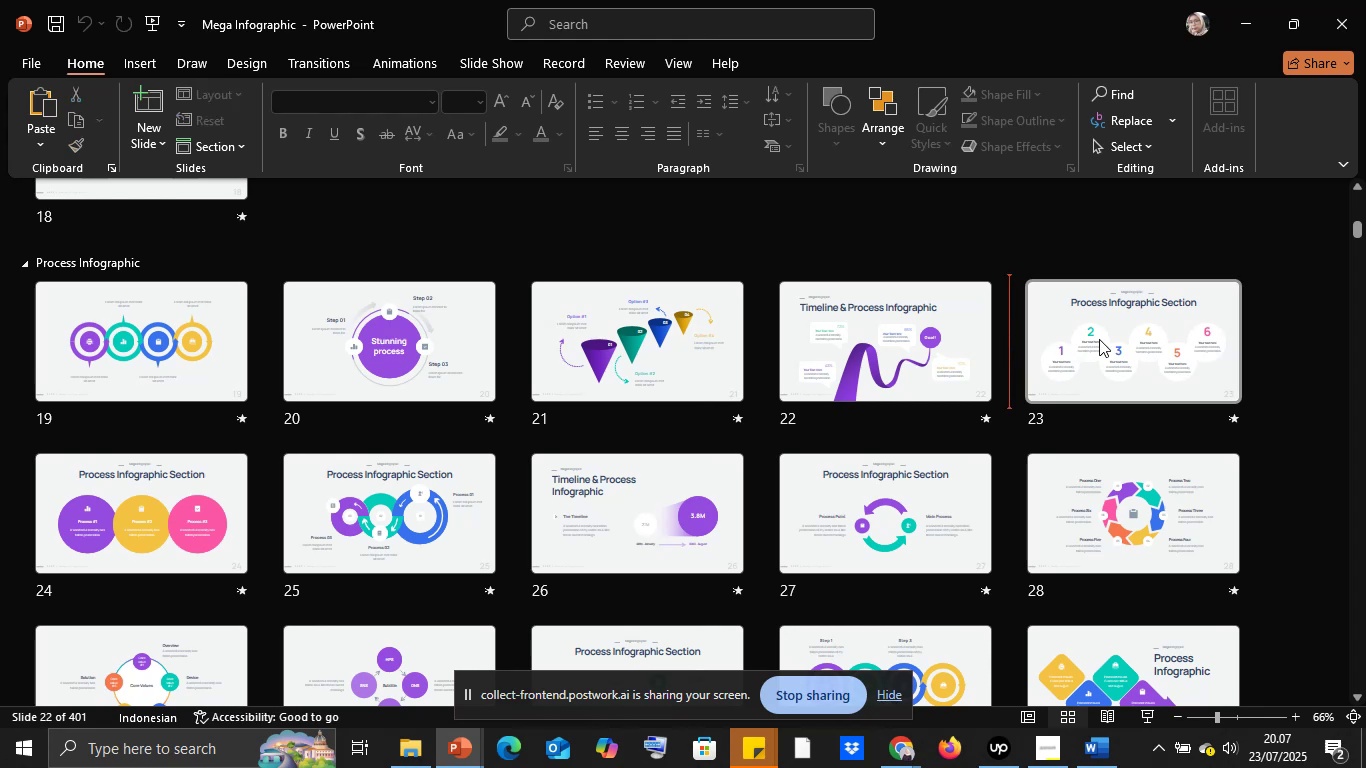 
left_click([1100, 339])
 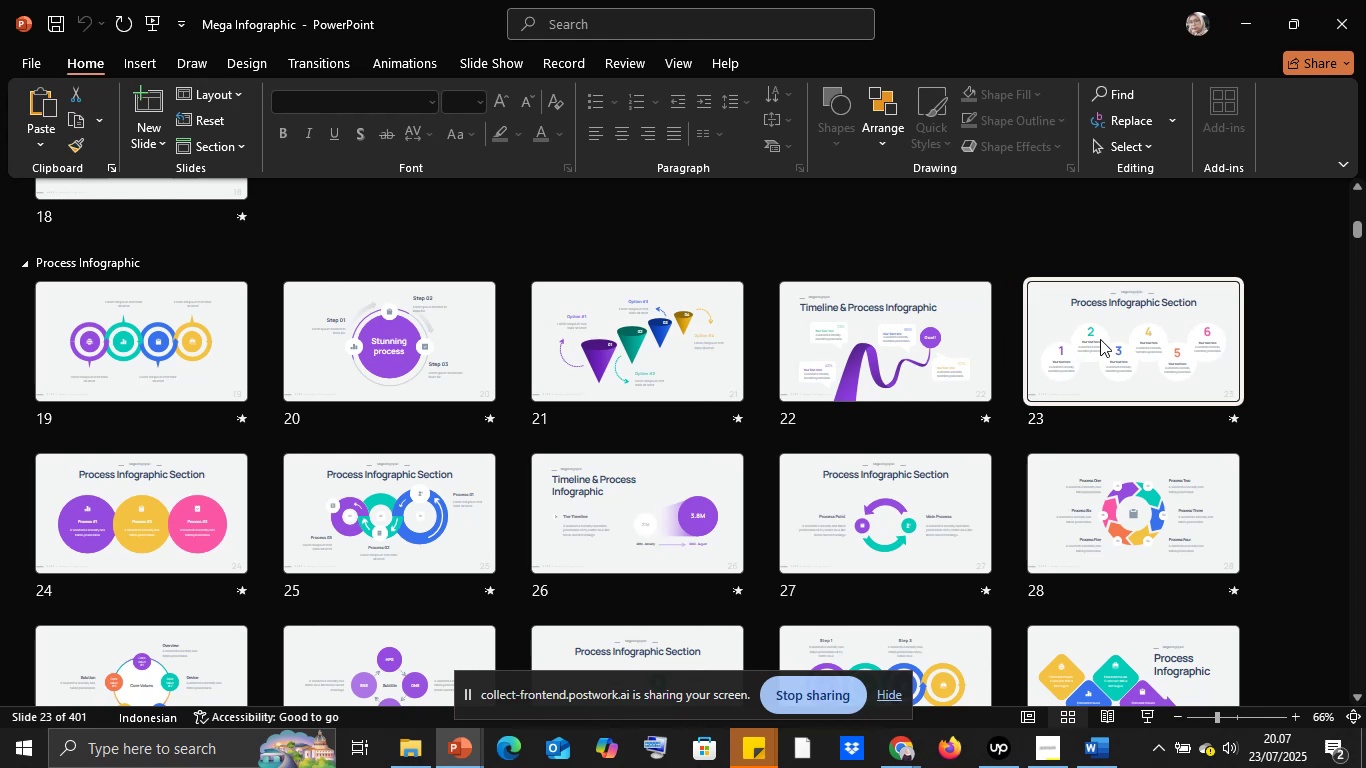 
key(Control+C)
 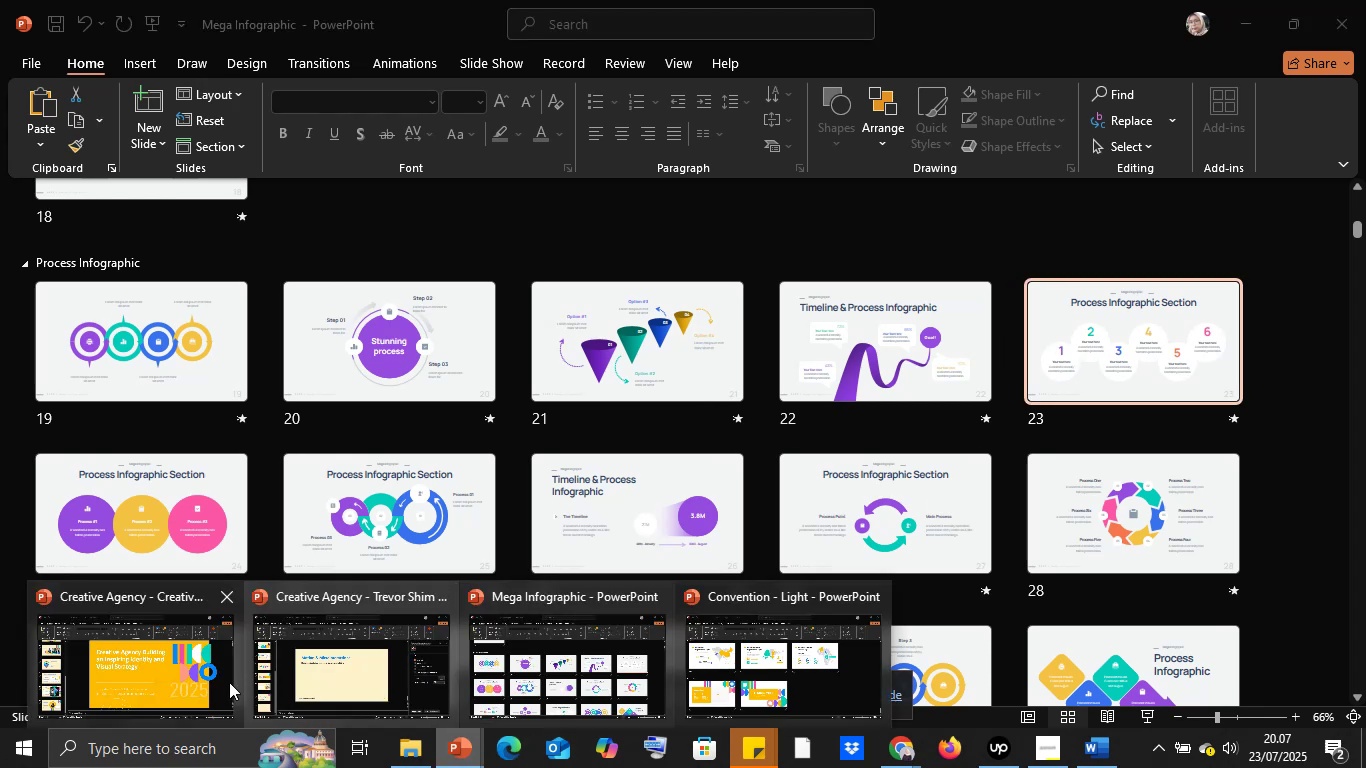 
left_click([304, 679])
 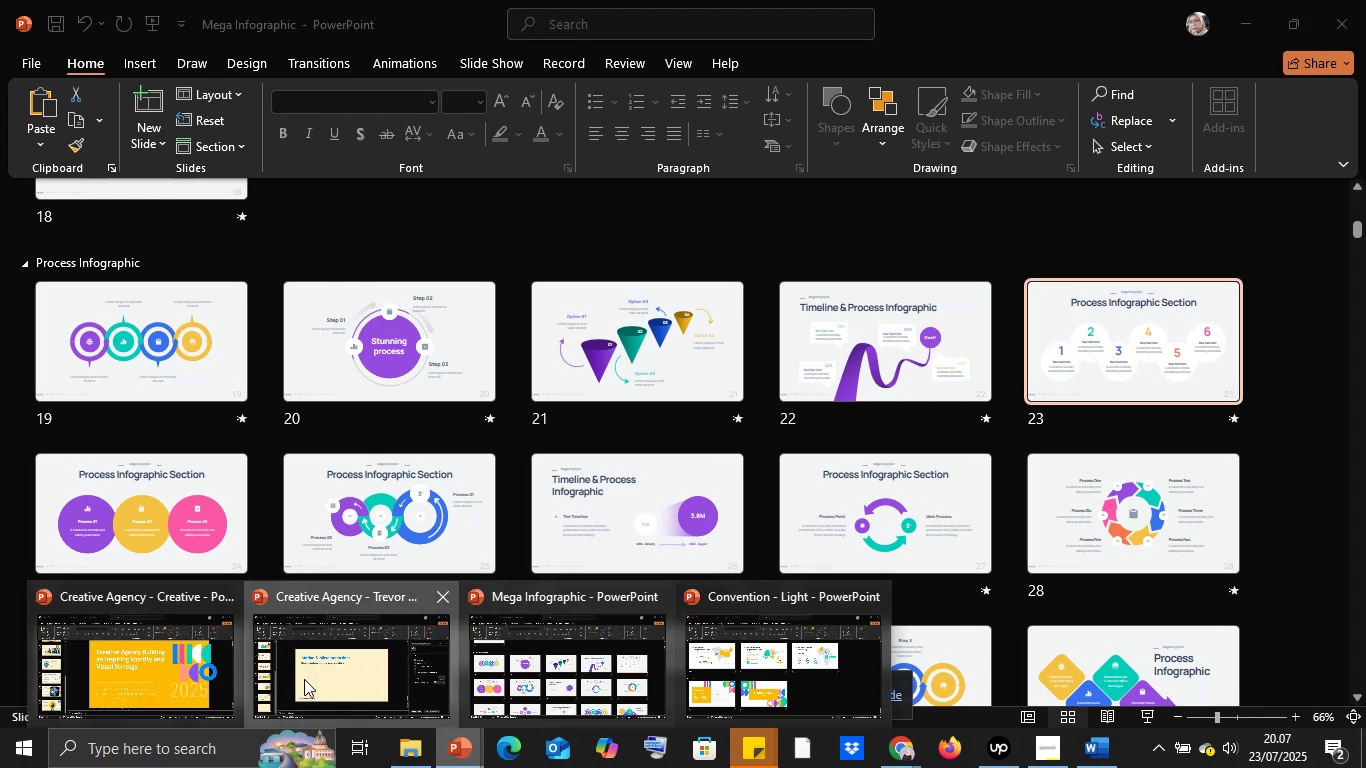 
key(Control+V)
 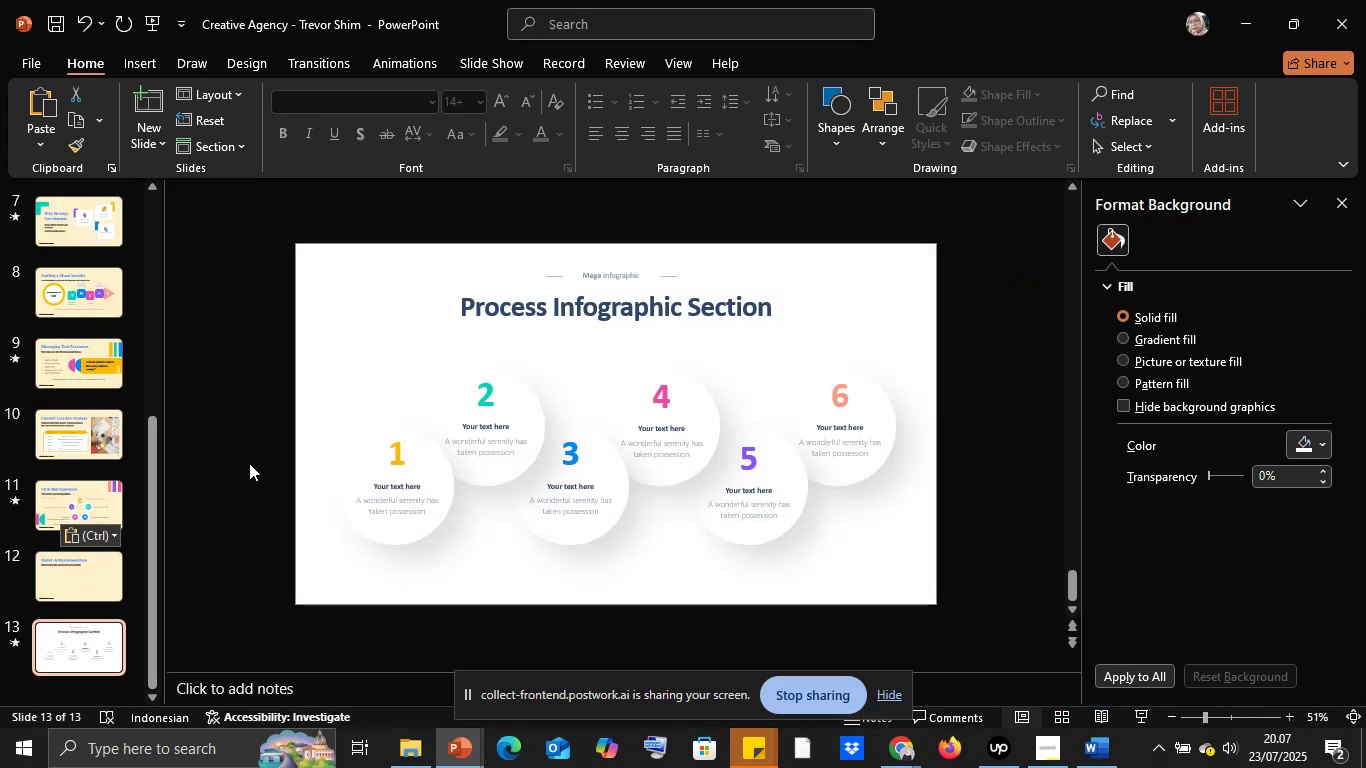 
left_click_drag(start_coordinate=[254, 330], to_coordinate=[849, 577])
 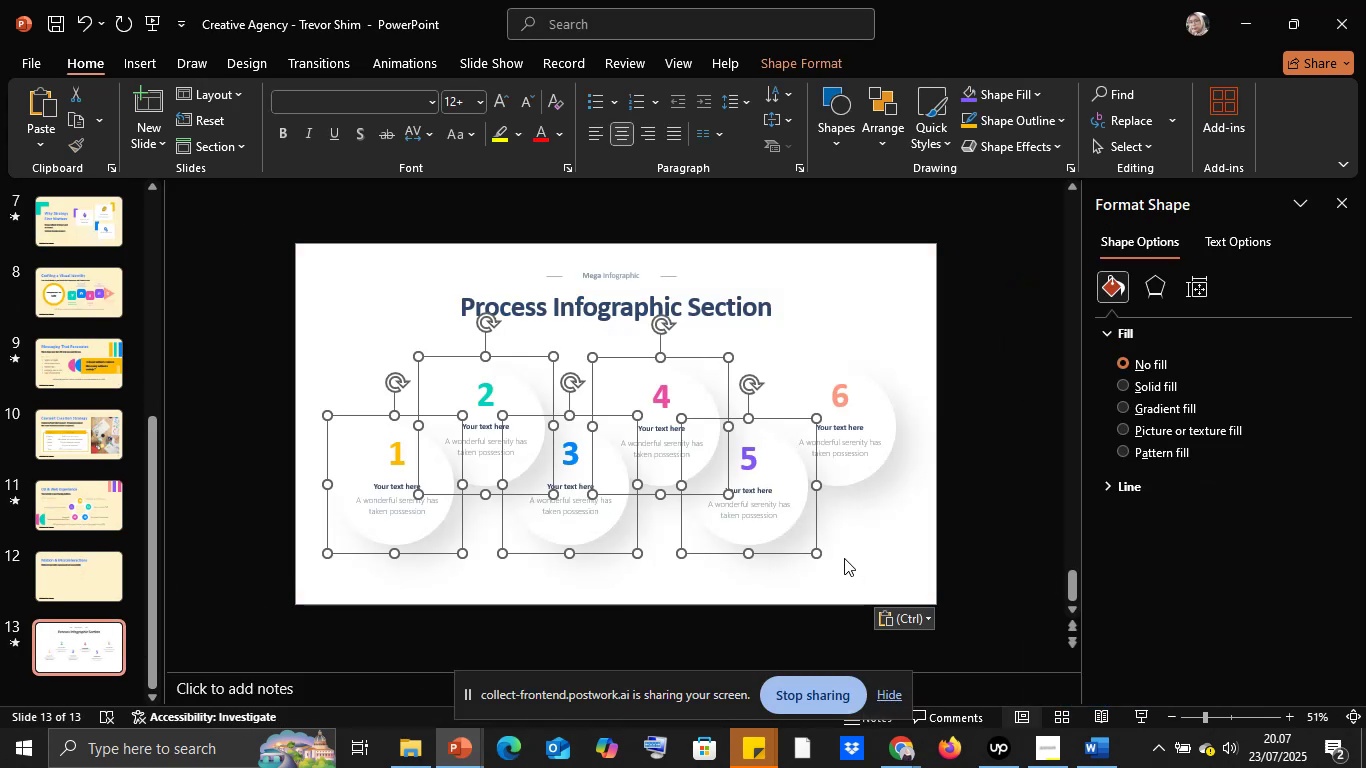 
key(Control+C)
 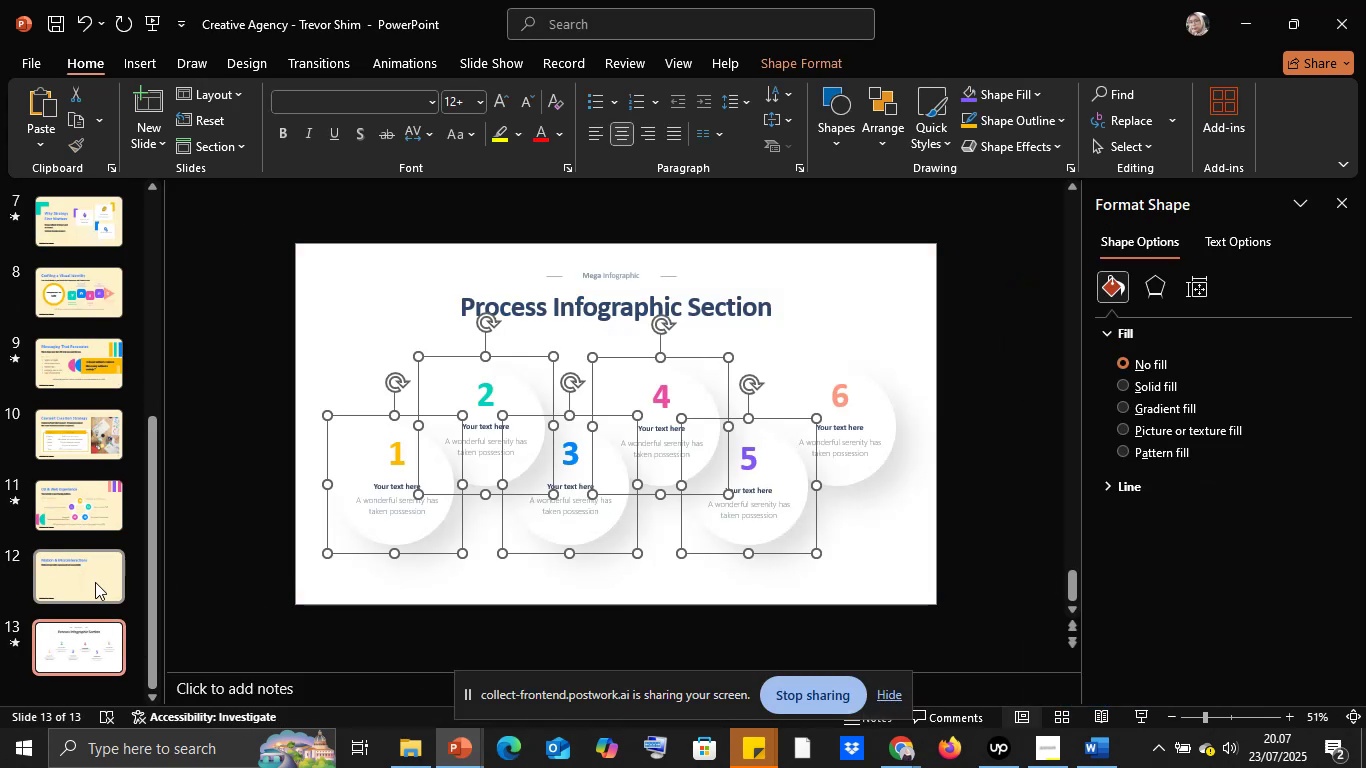 
left_click([95, 582])
 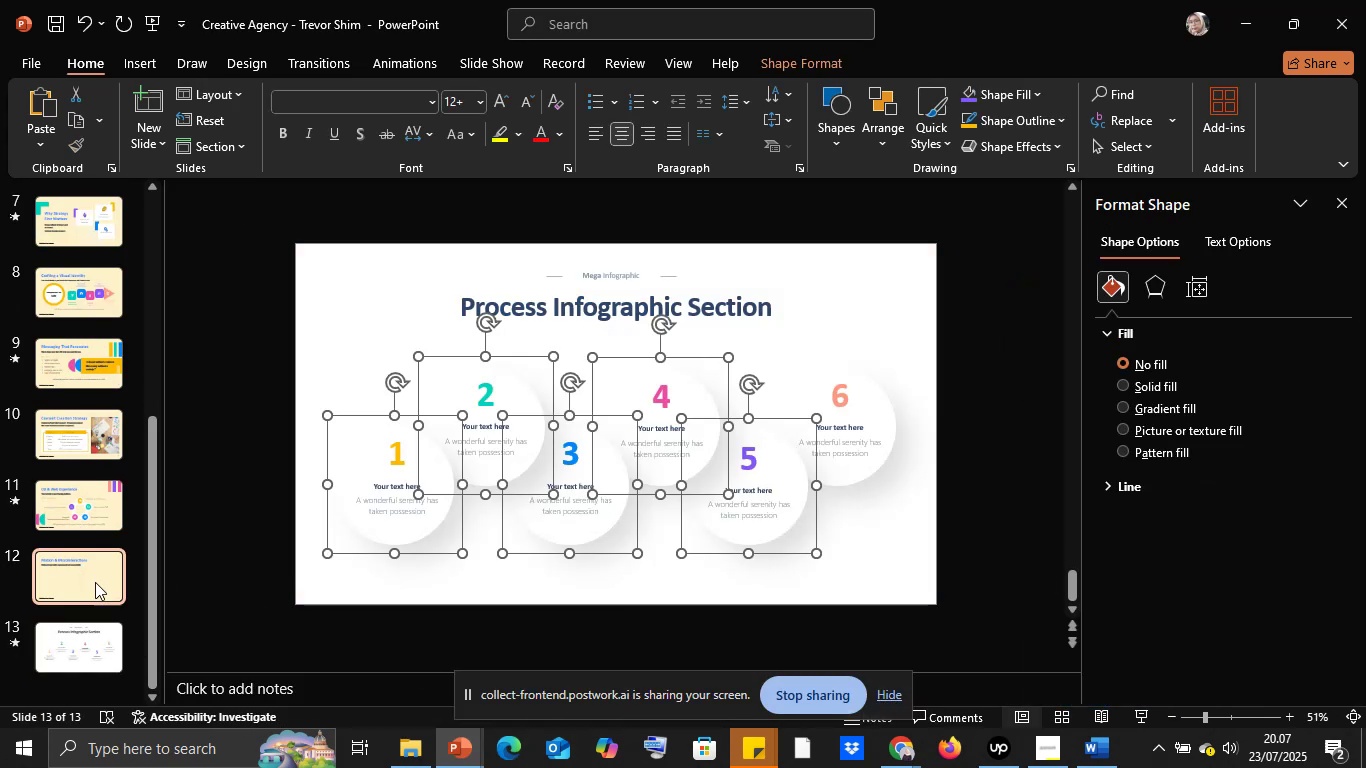 
key(Control+V)
 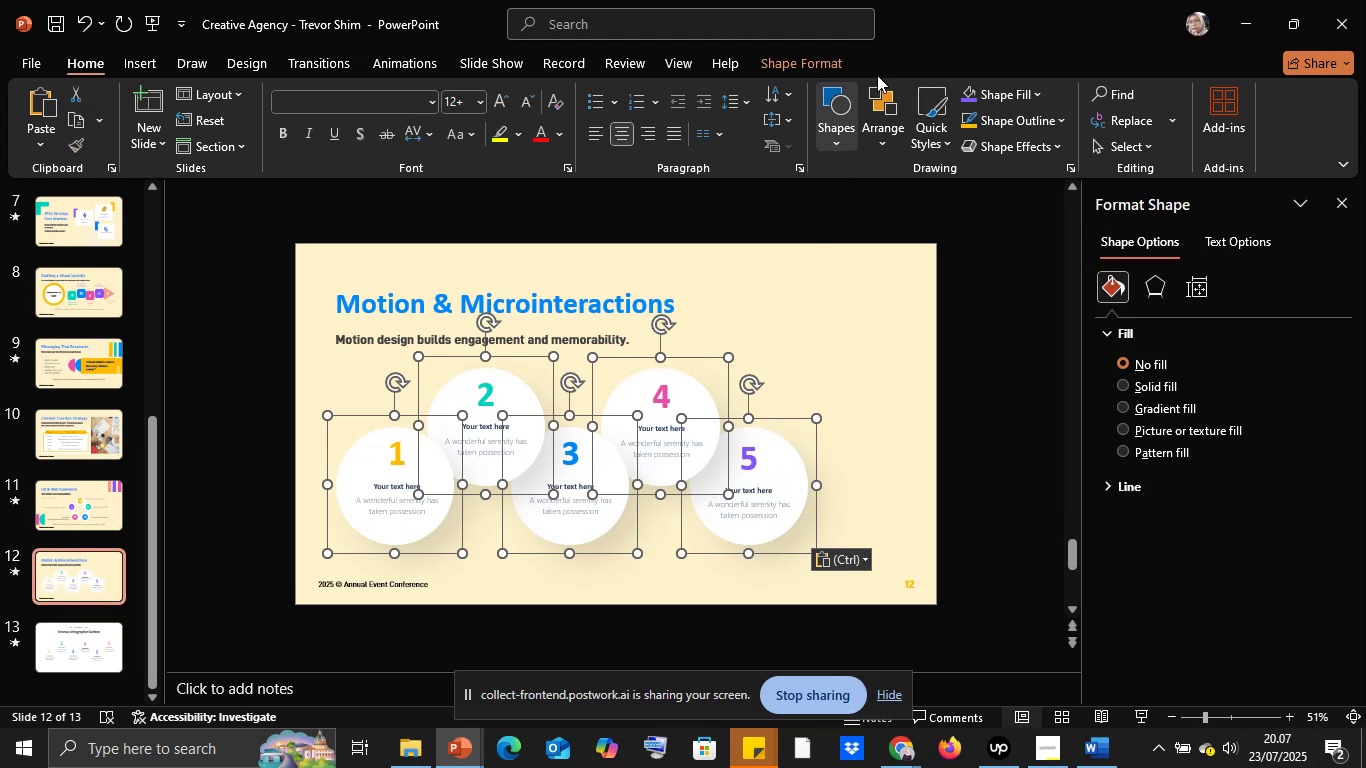 
wait(5.19)
 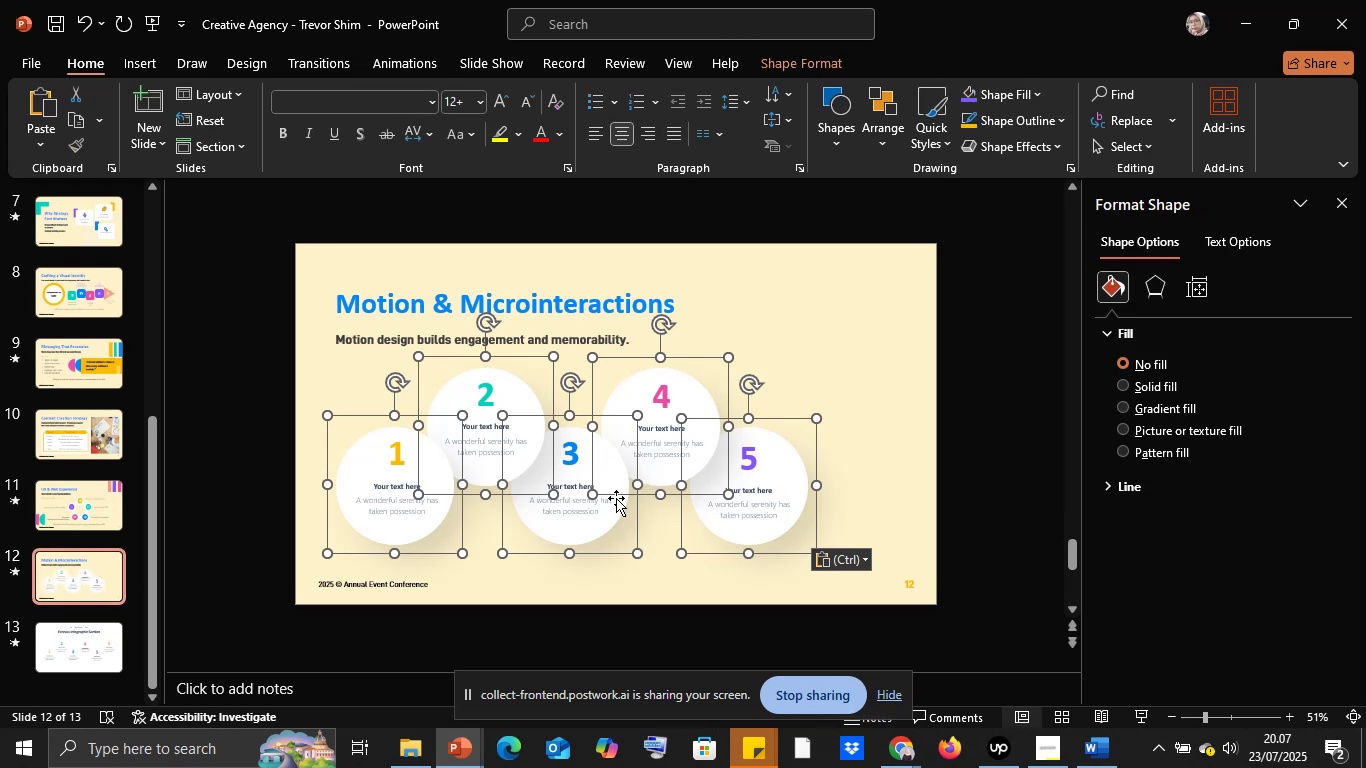 
left_click([1190, 89])
 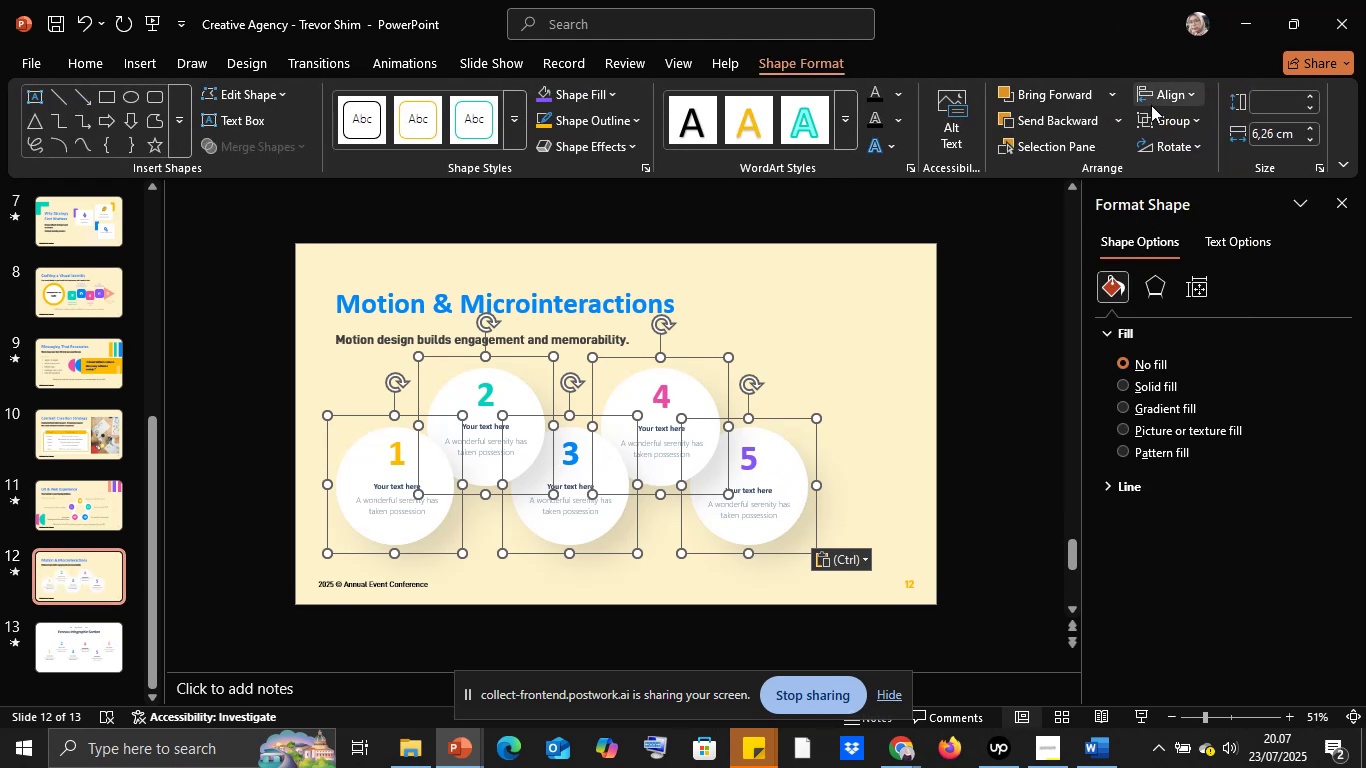 
triple_click([1154, 115])
 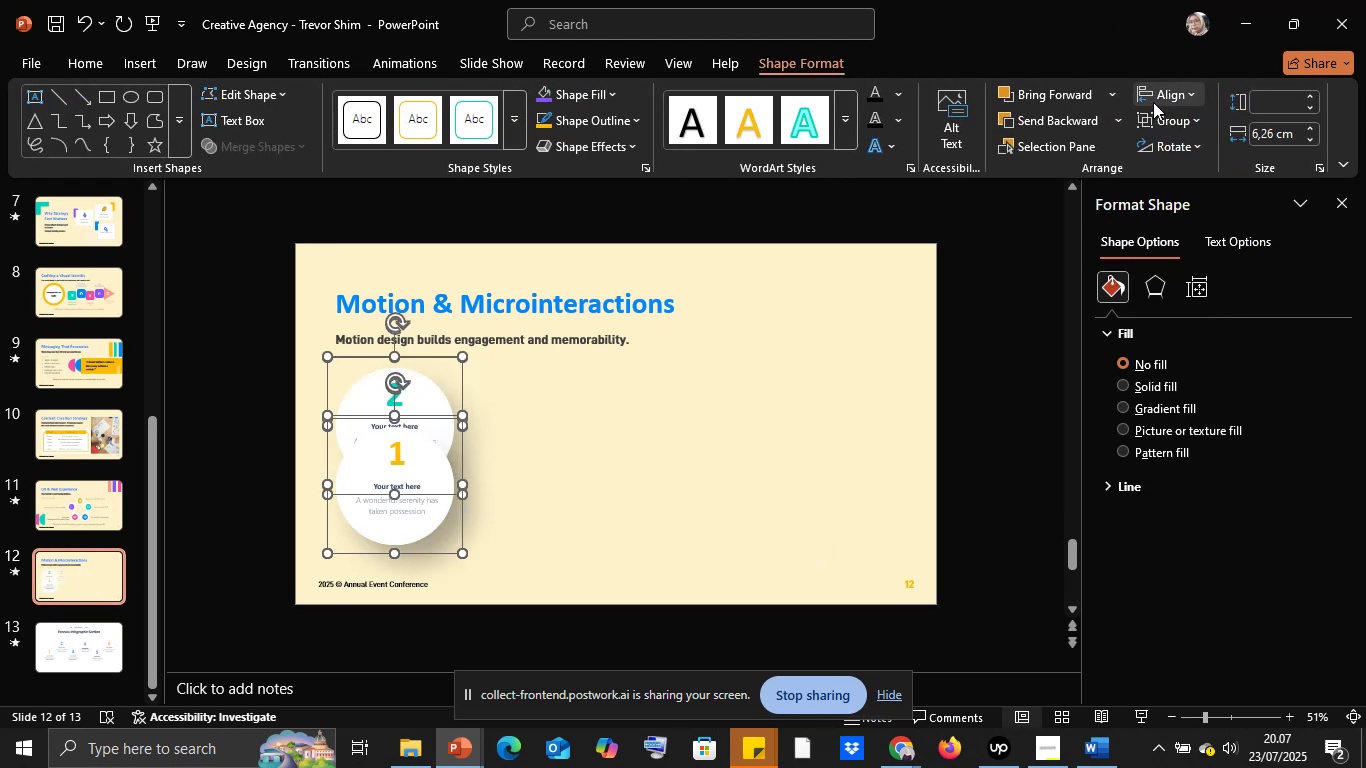 
key(Control+Z)
 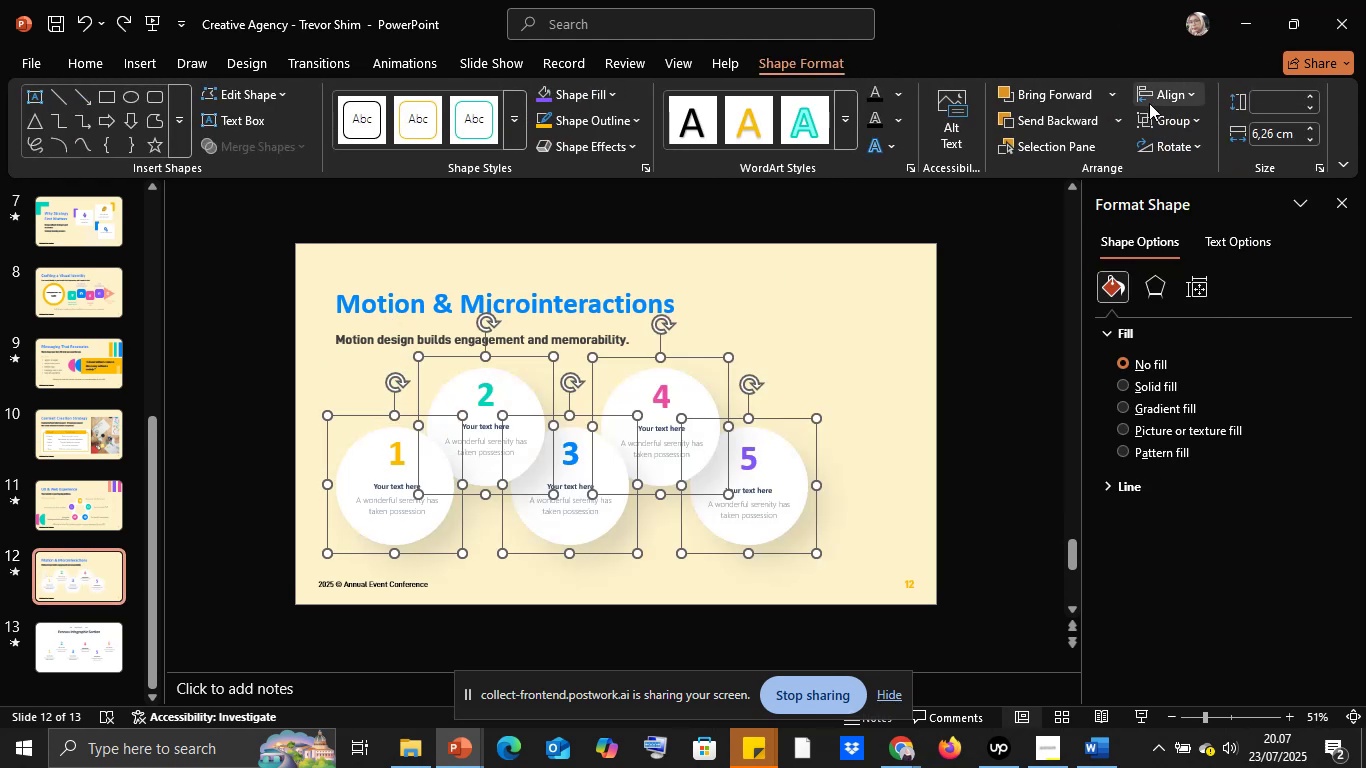 
left_click([1151, 117])
 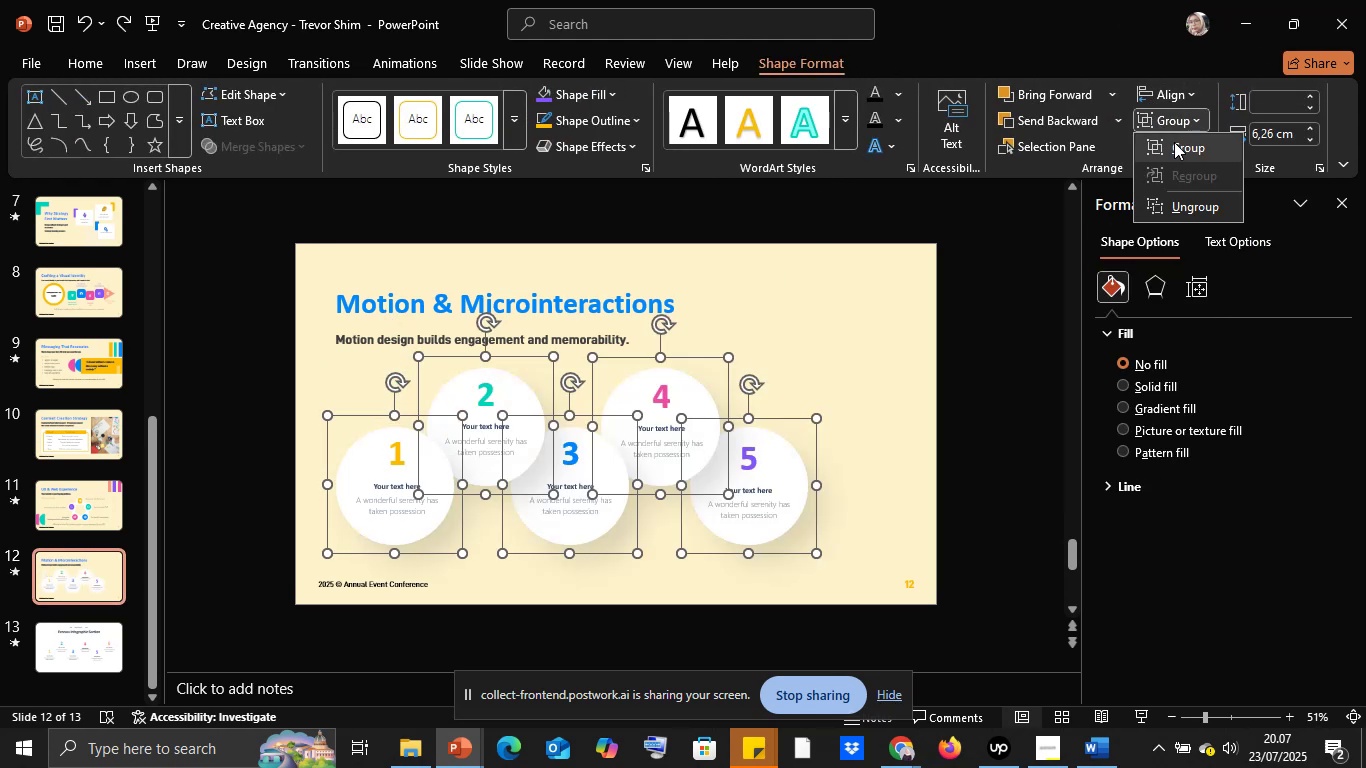 
left_click([1174, 142])
 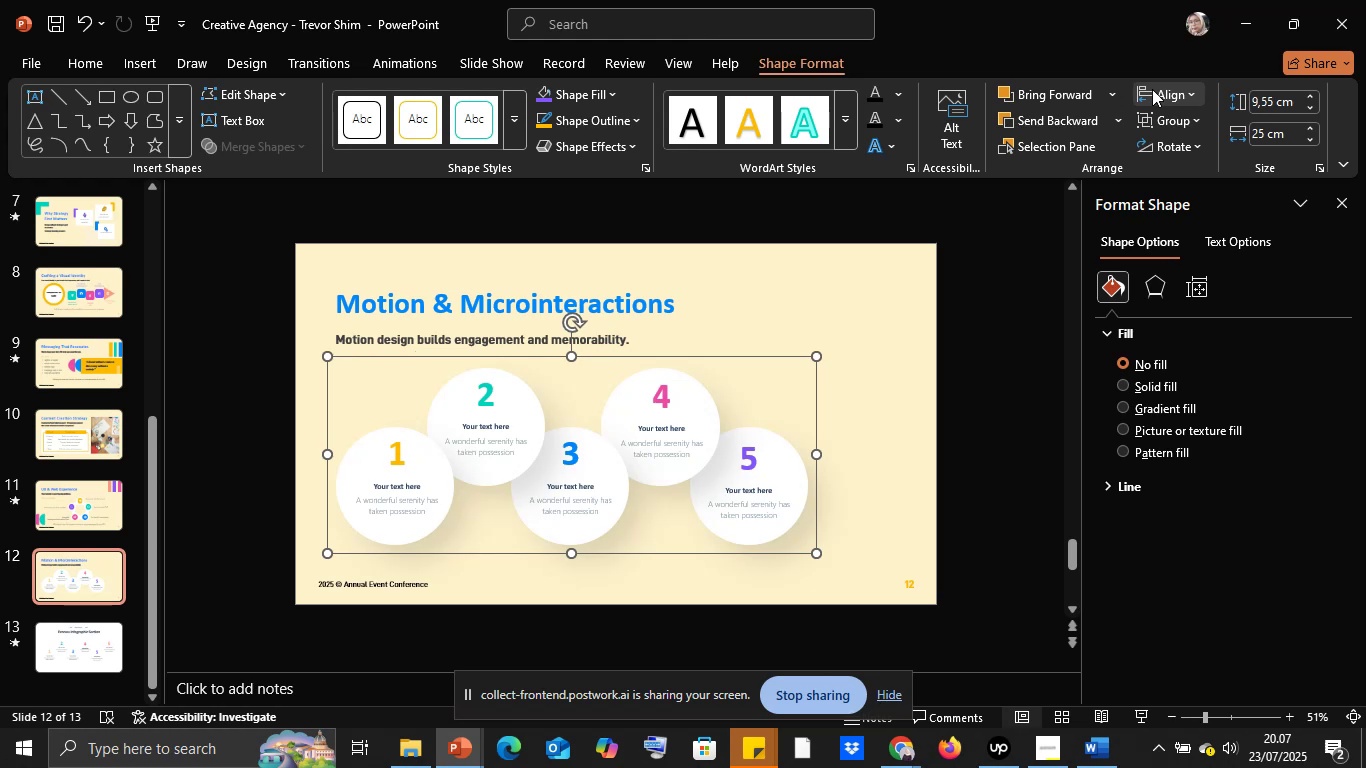 
left_click([1152, 89])
 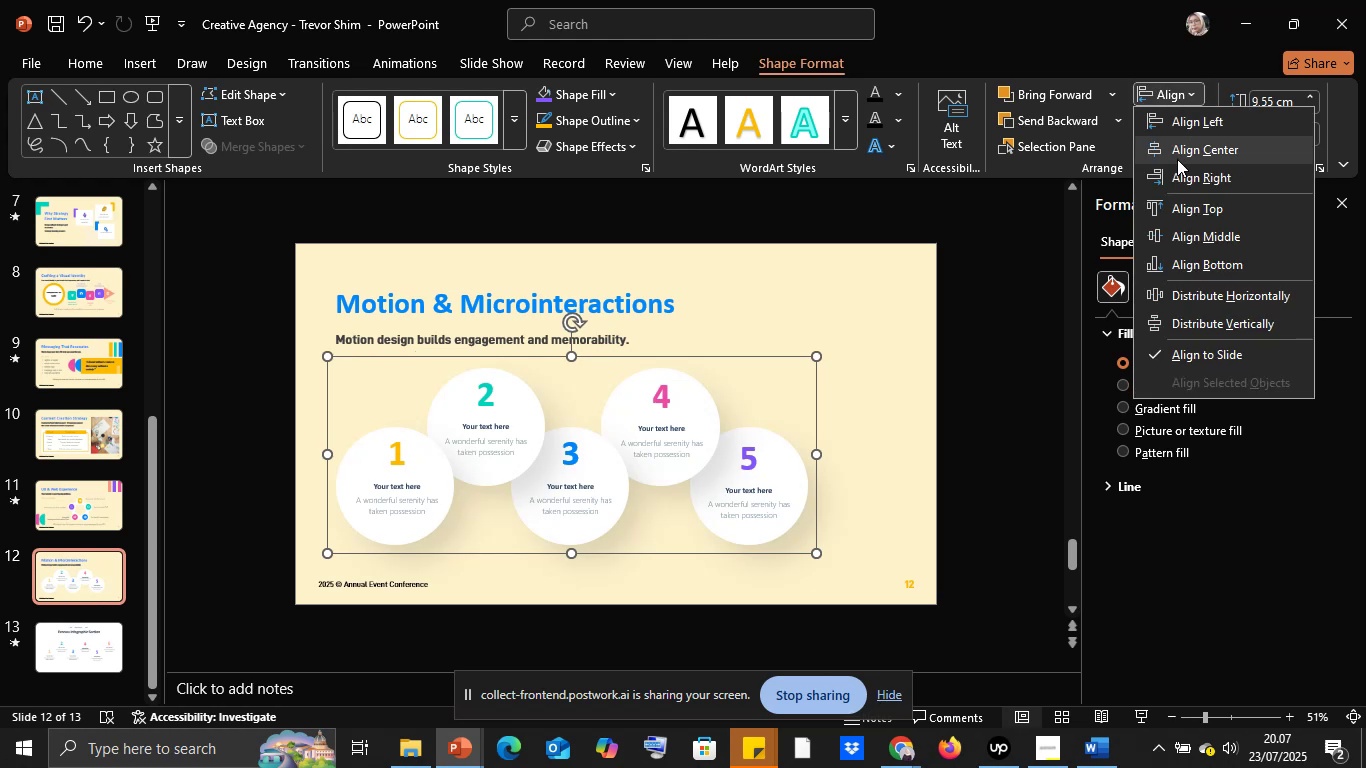 
left_click([1172, 153])
 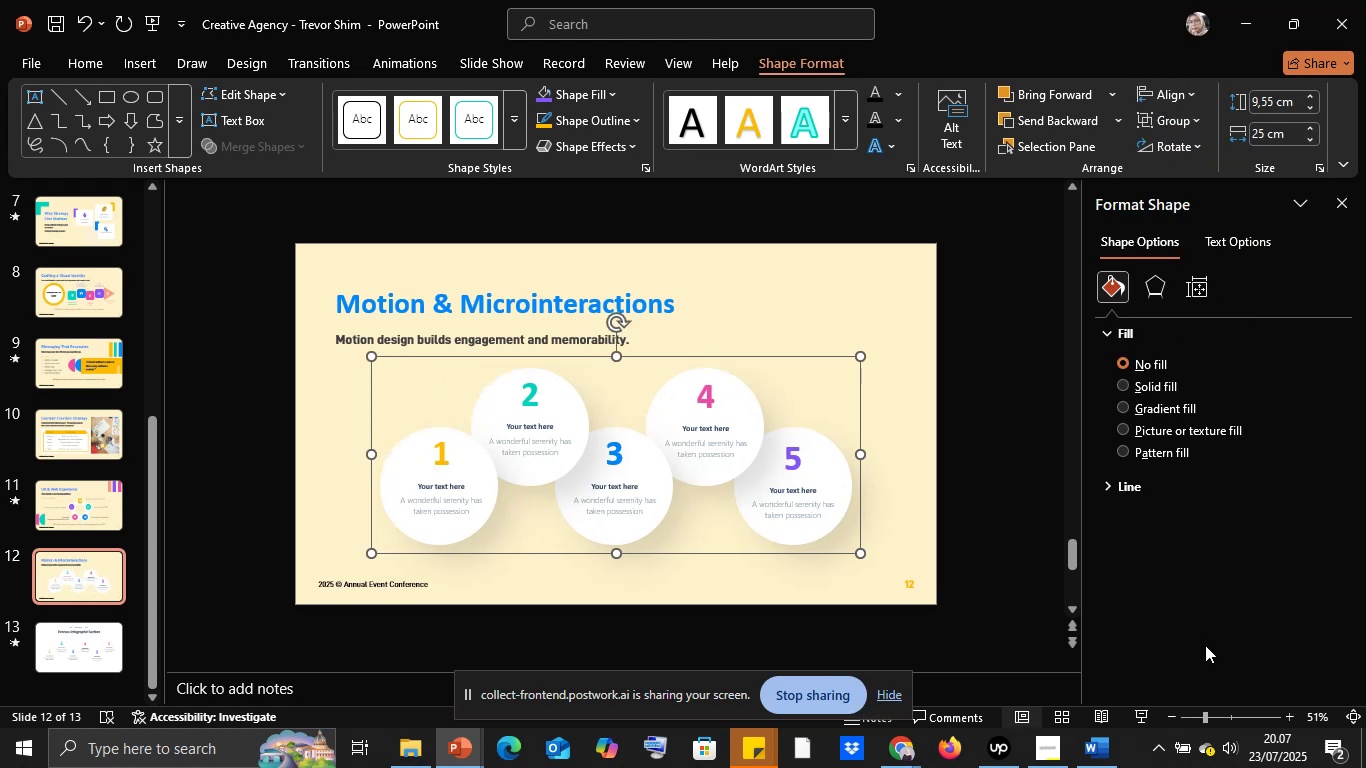 
left_click([1139, 710])
 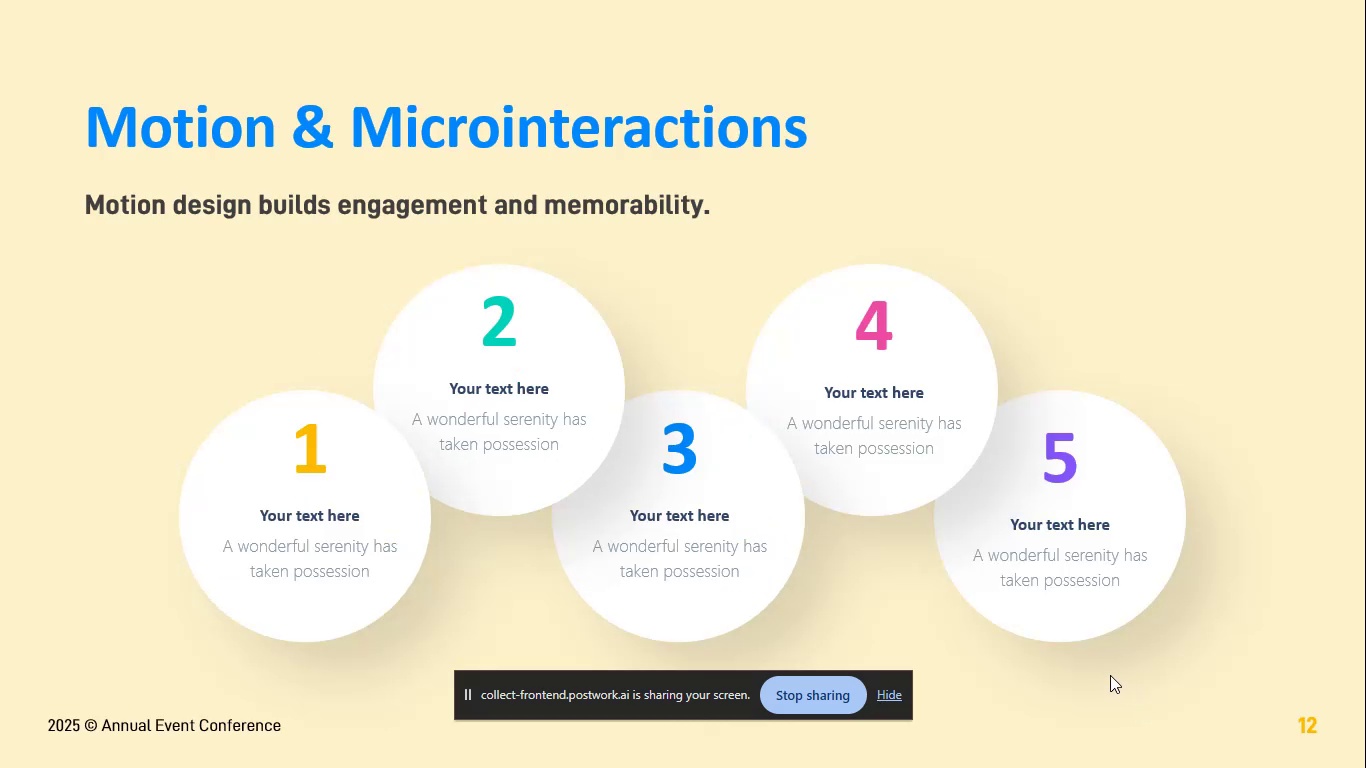 
key(Escape)
 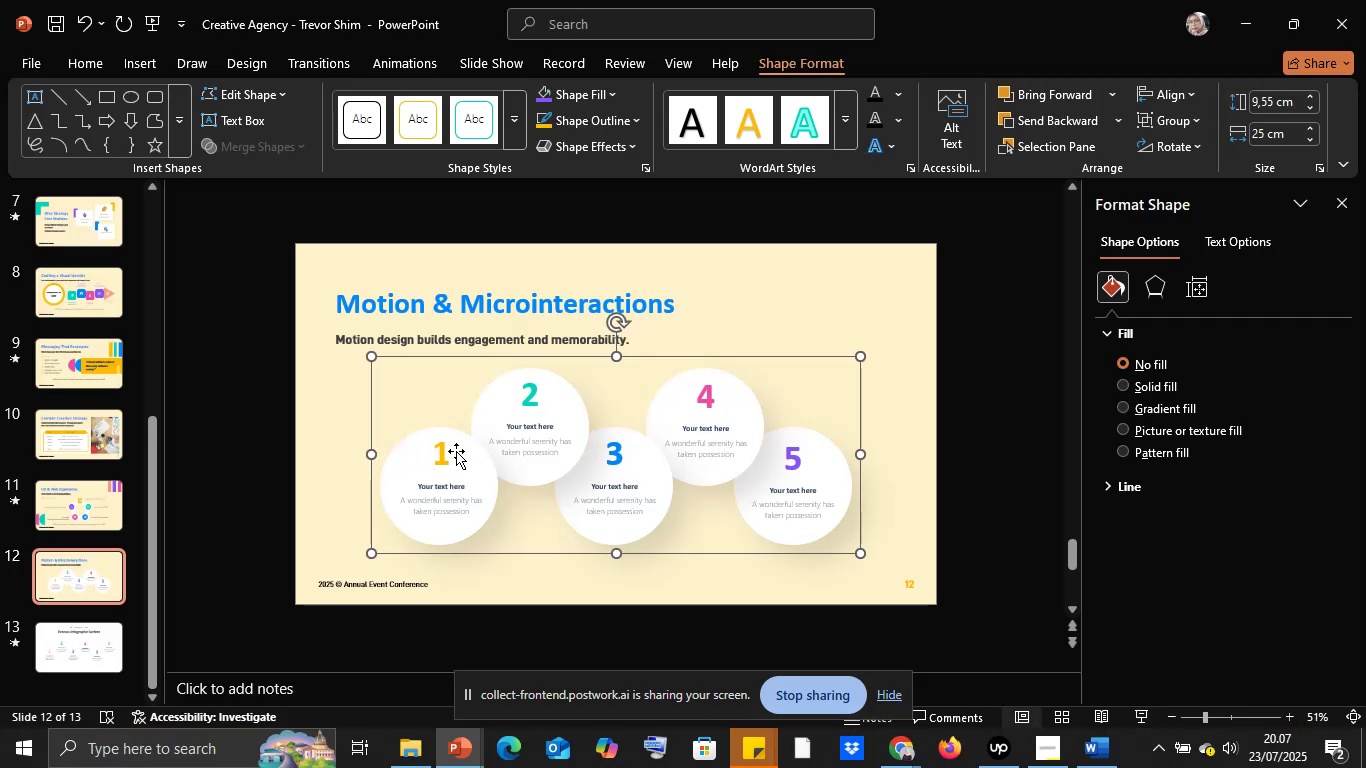 
left_click([456, 451])
 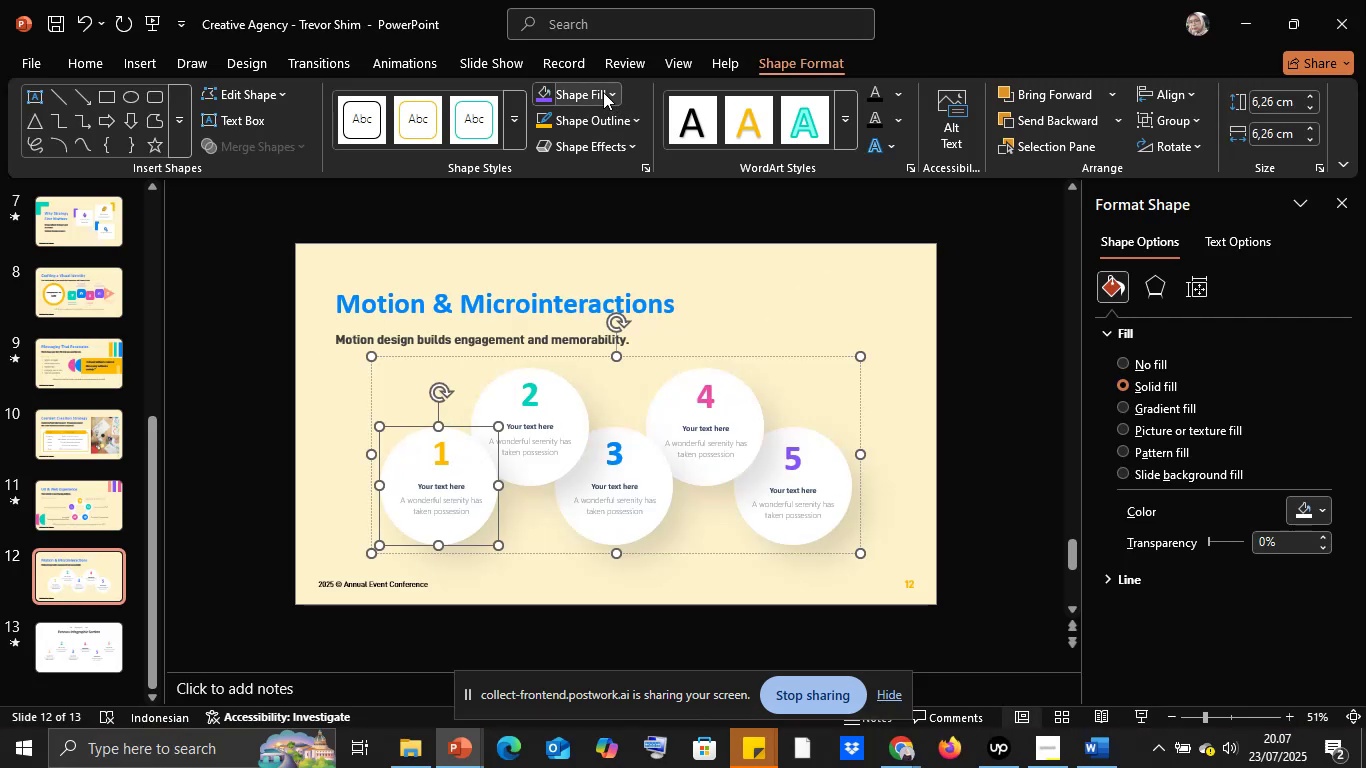 
left_click([603, 88])
 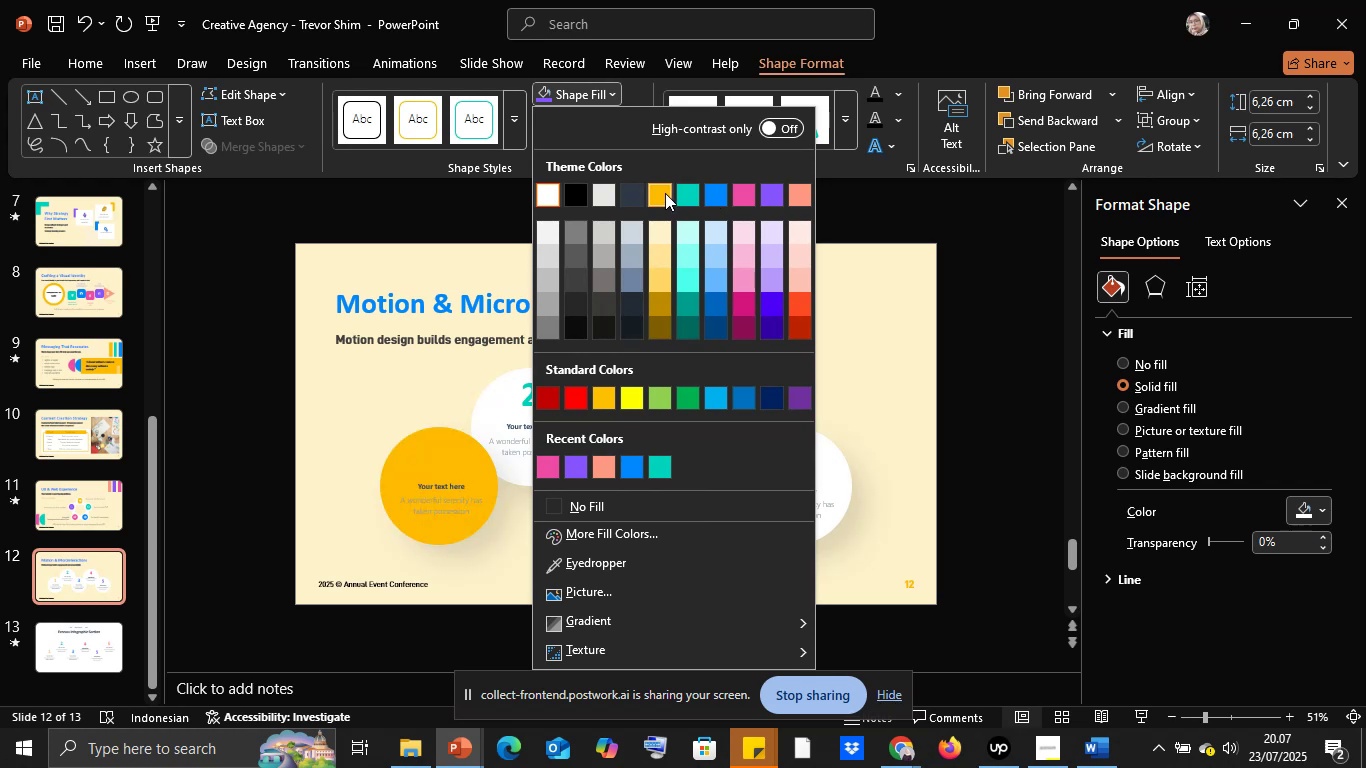 
left_click([665, 193])
 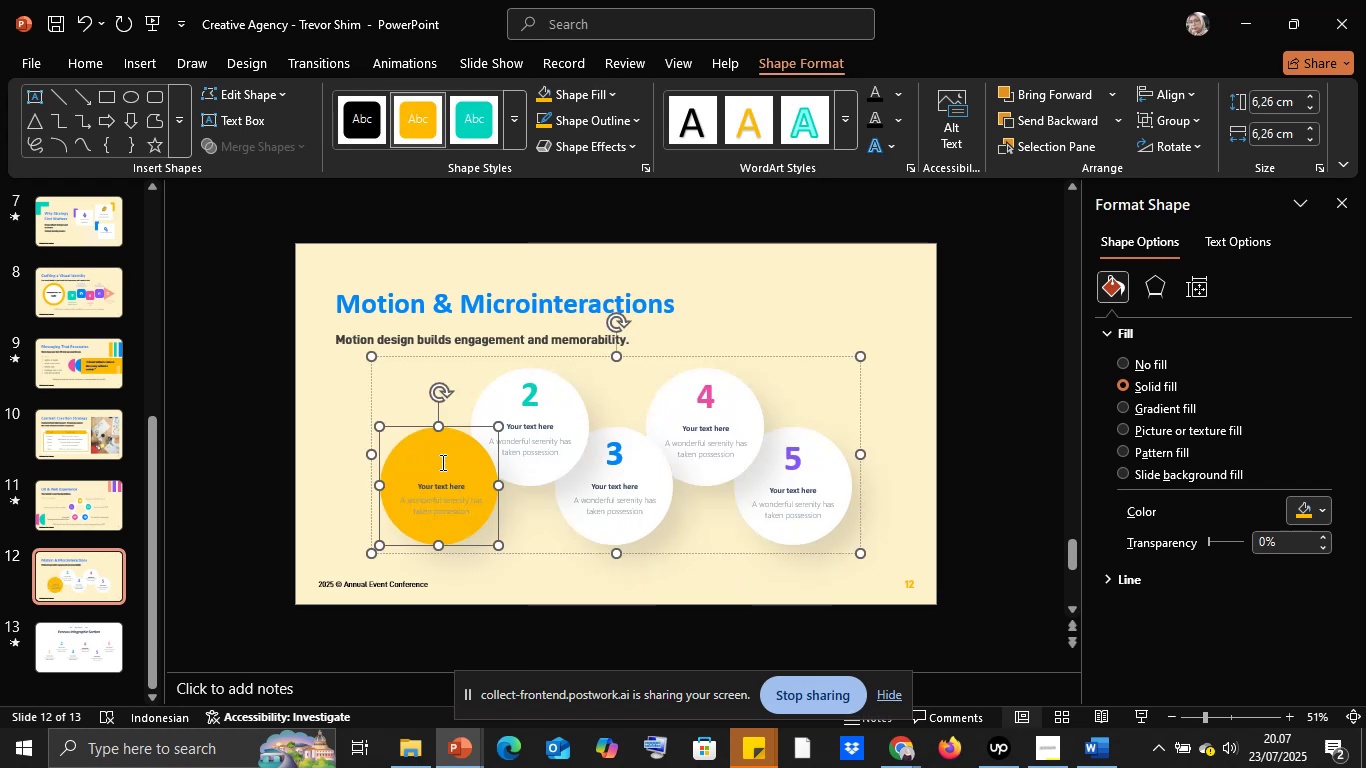 
left_click([434, 455])
 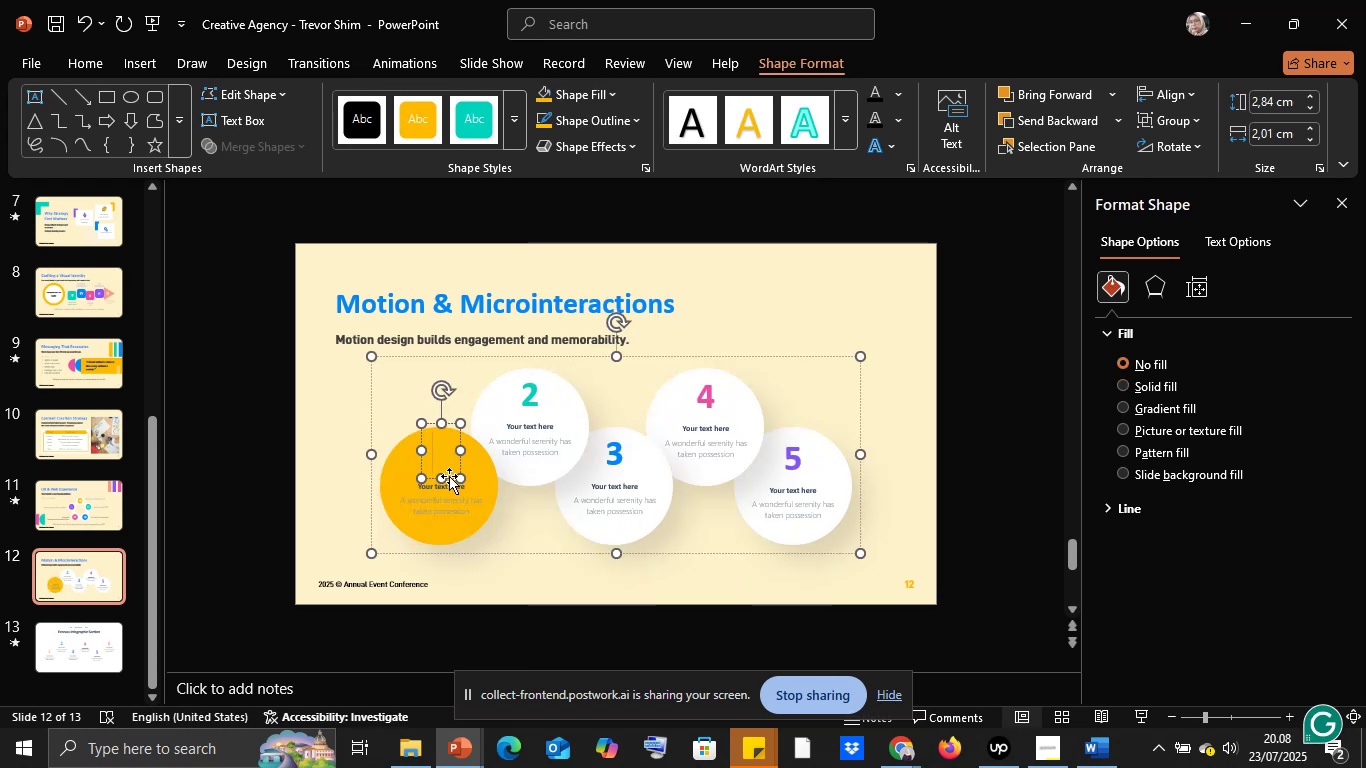 
left_click([449, 476])
 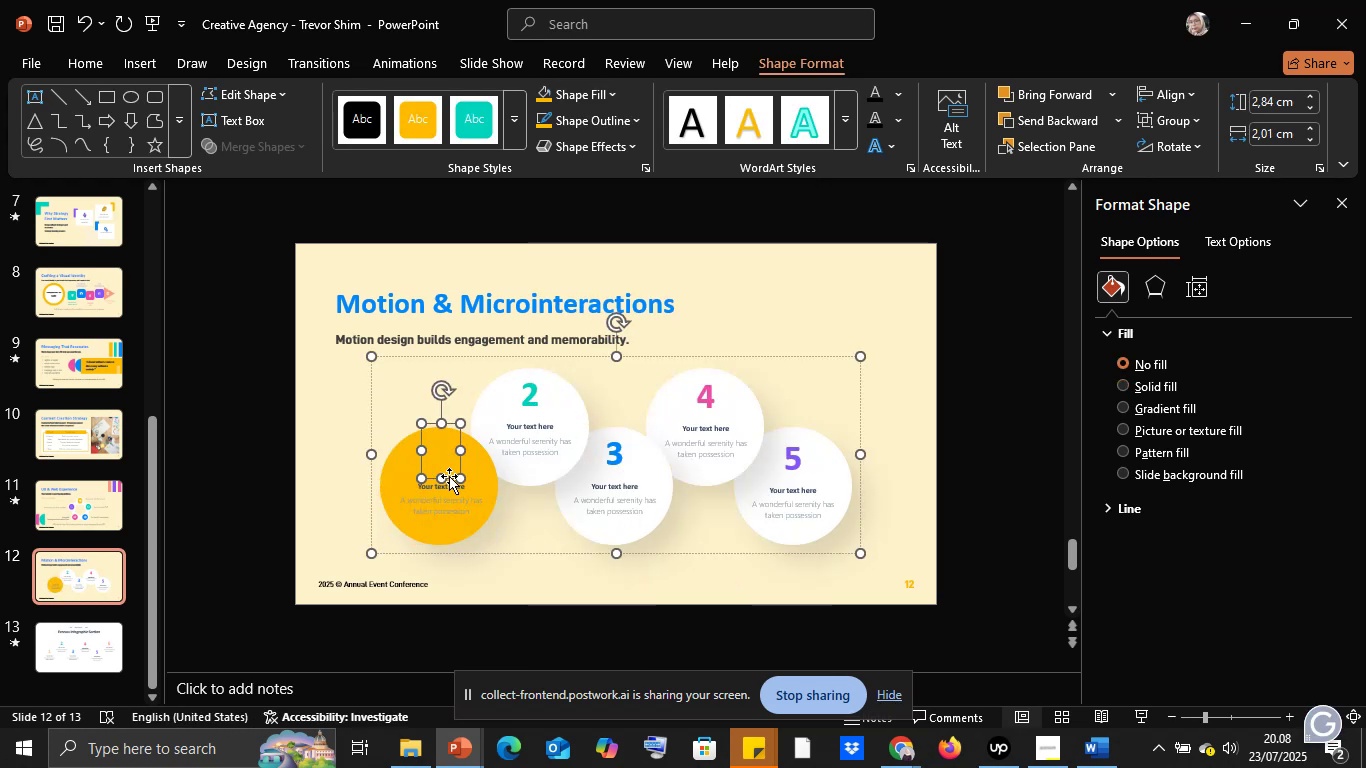 
key(Delete)
 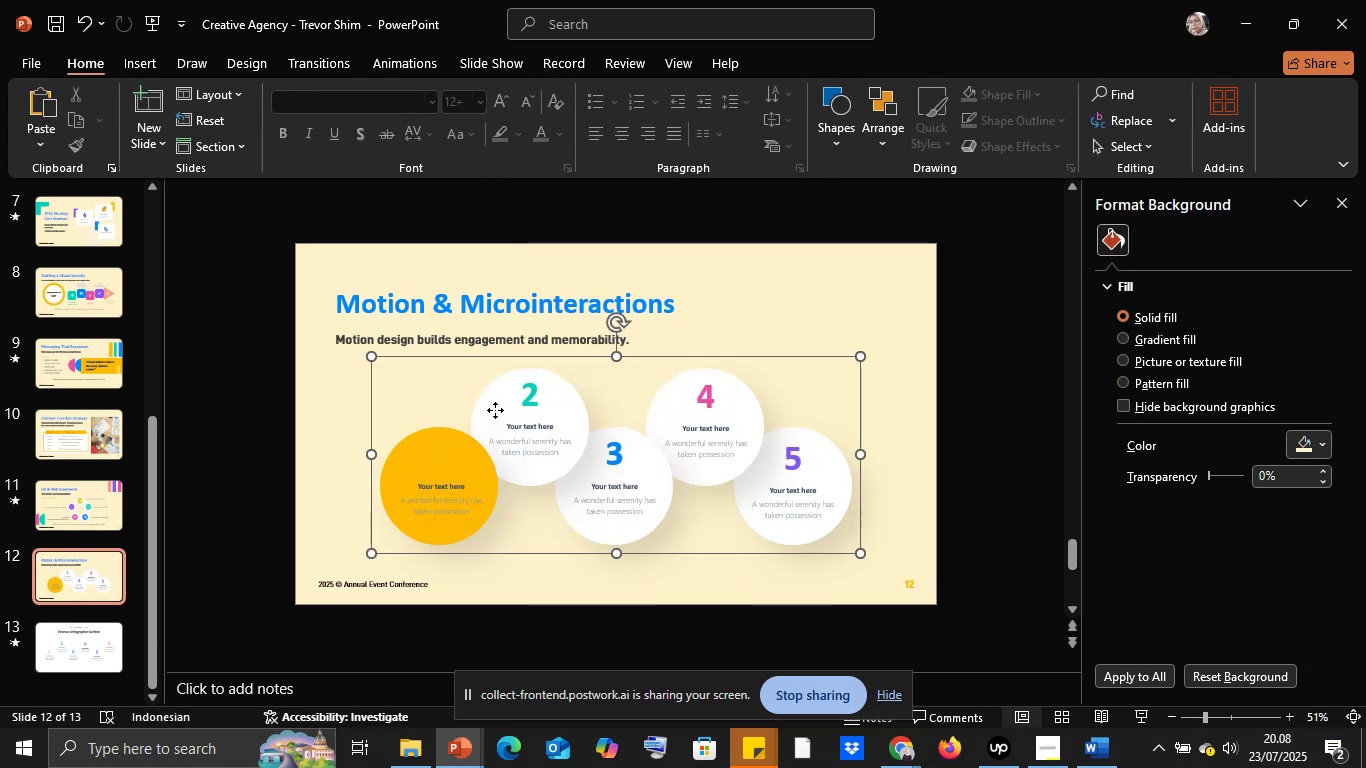 
double_click([495, 409])
 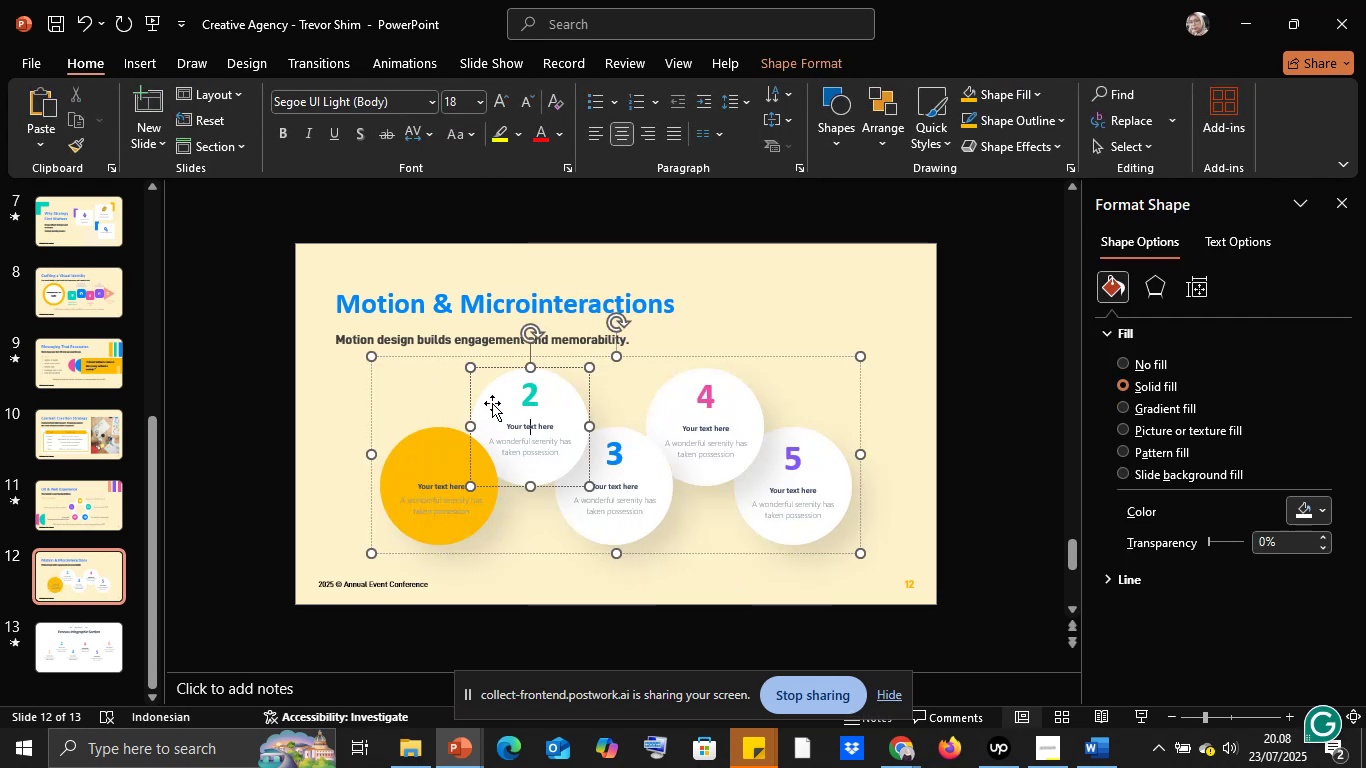 
left_click([492, 402])
 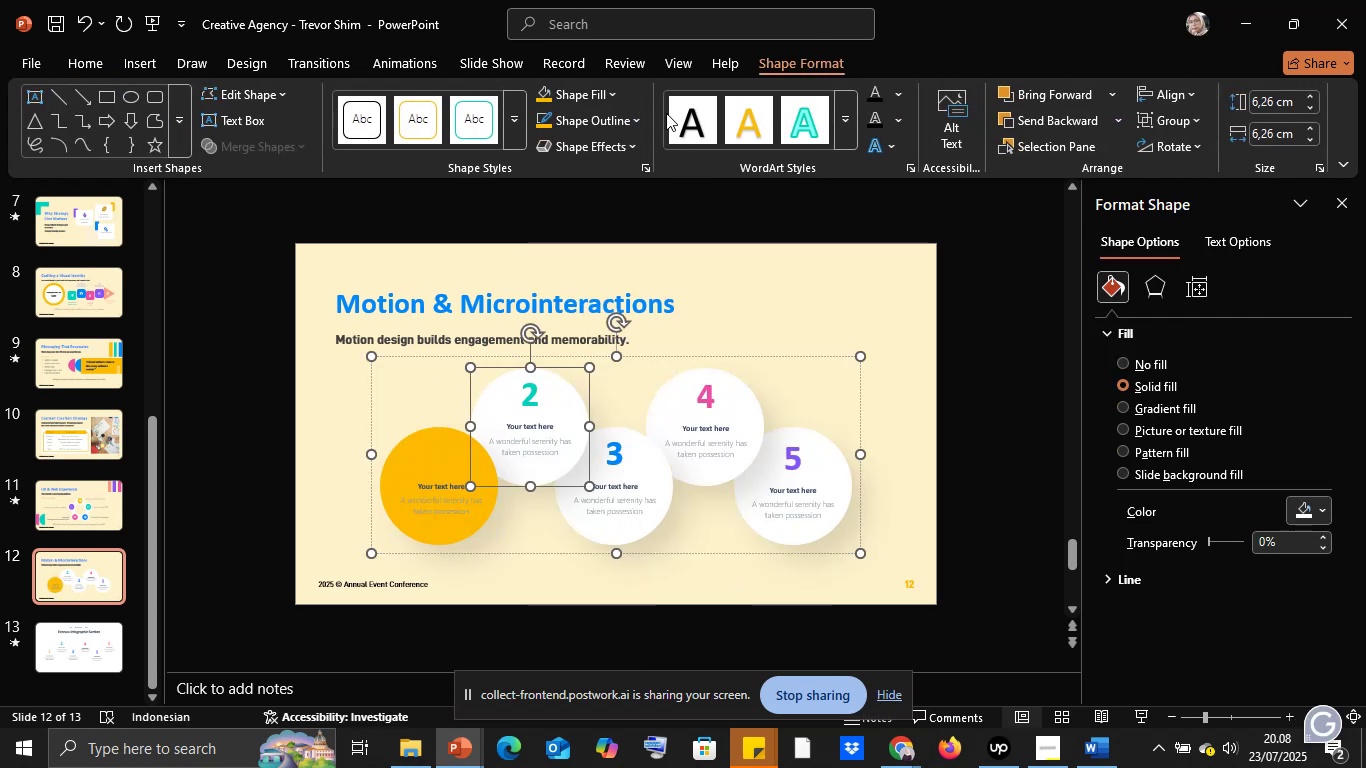 
left_click([615, 91])
 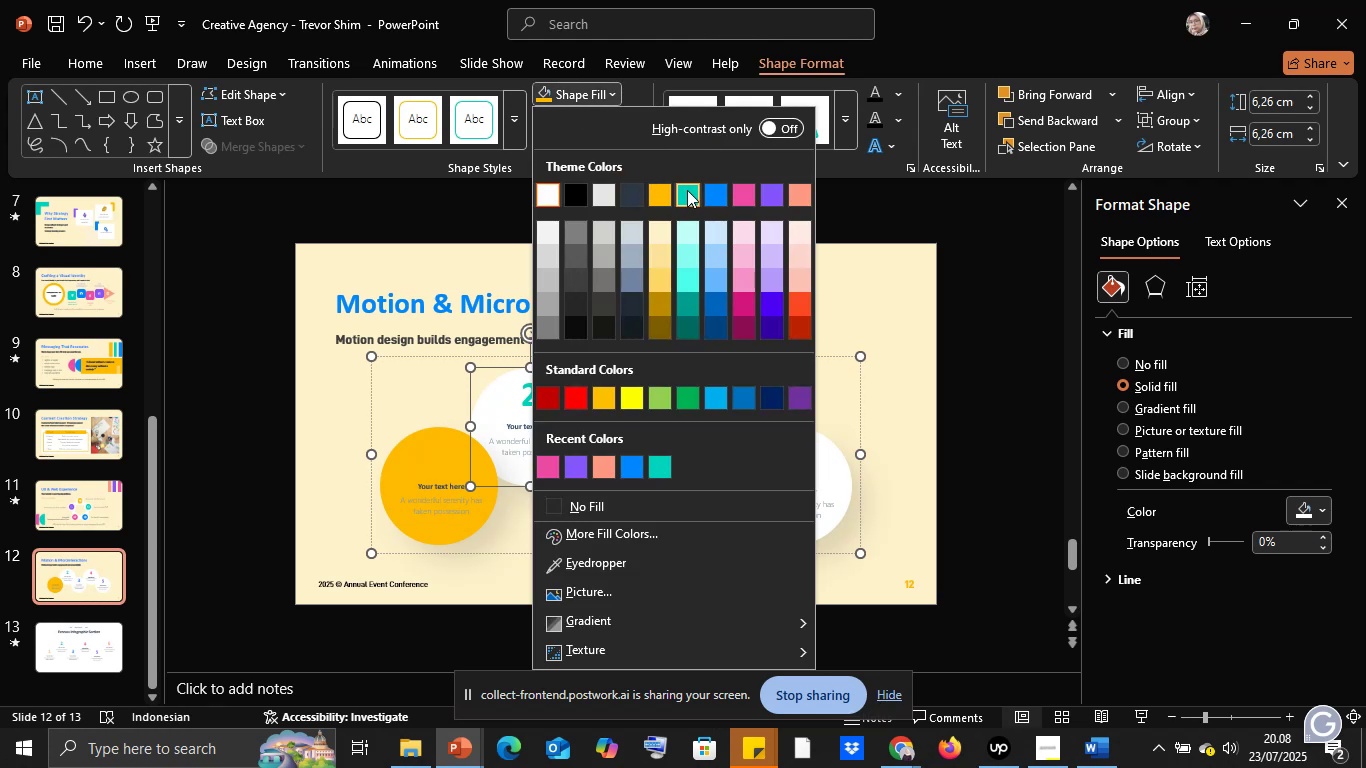 
left_click([687, 190])
 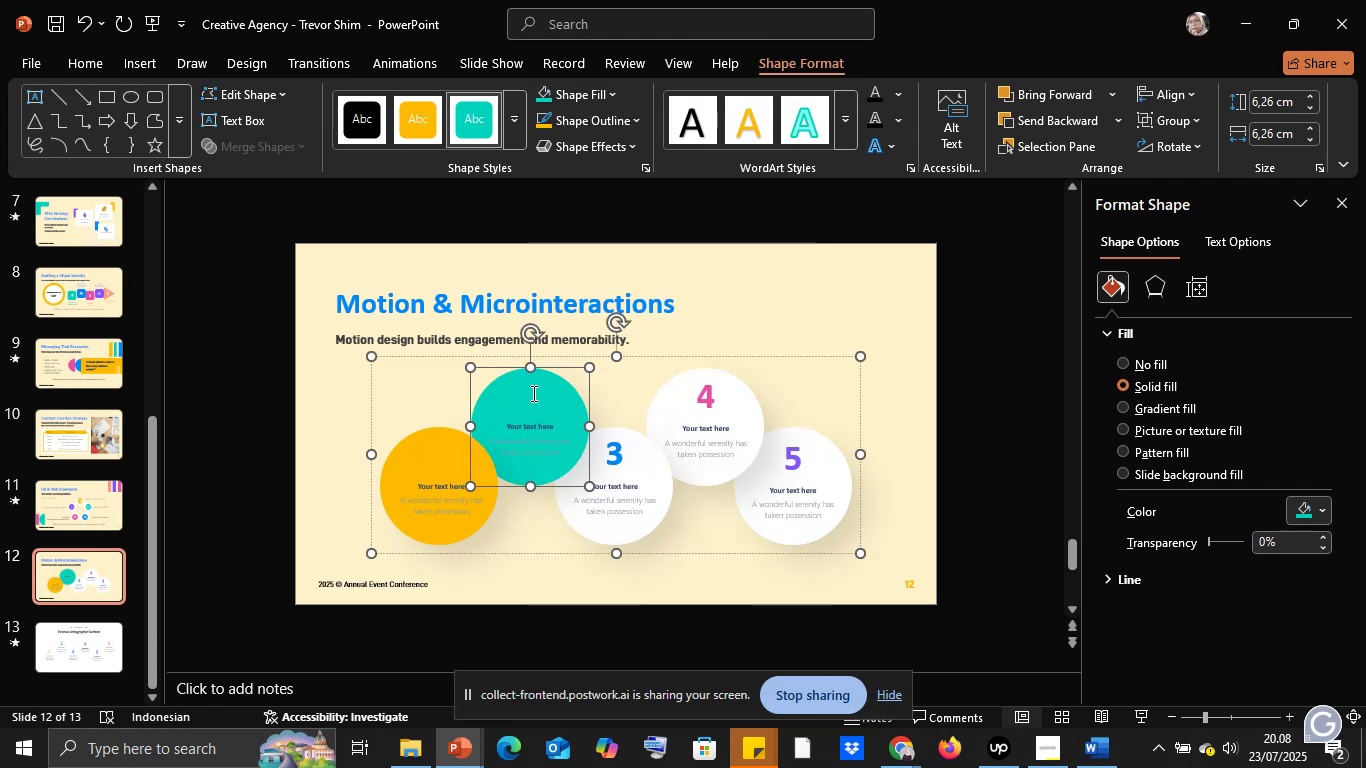 
left_click([529, 393])
 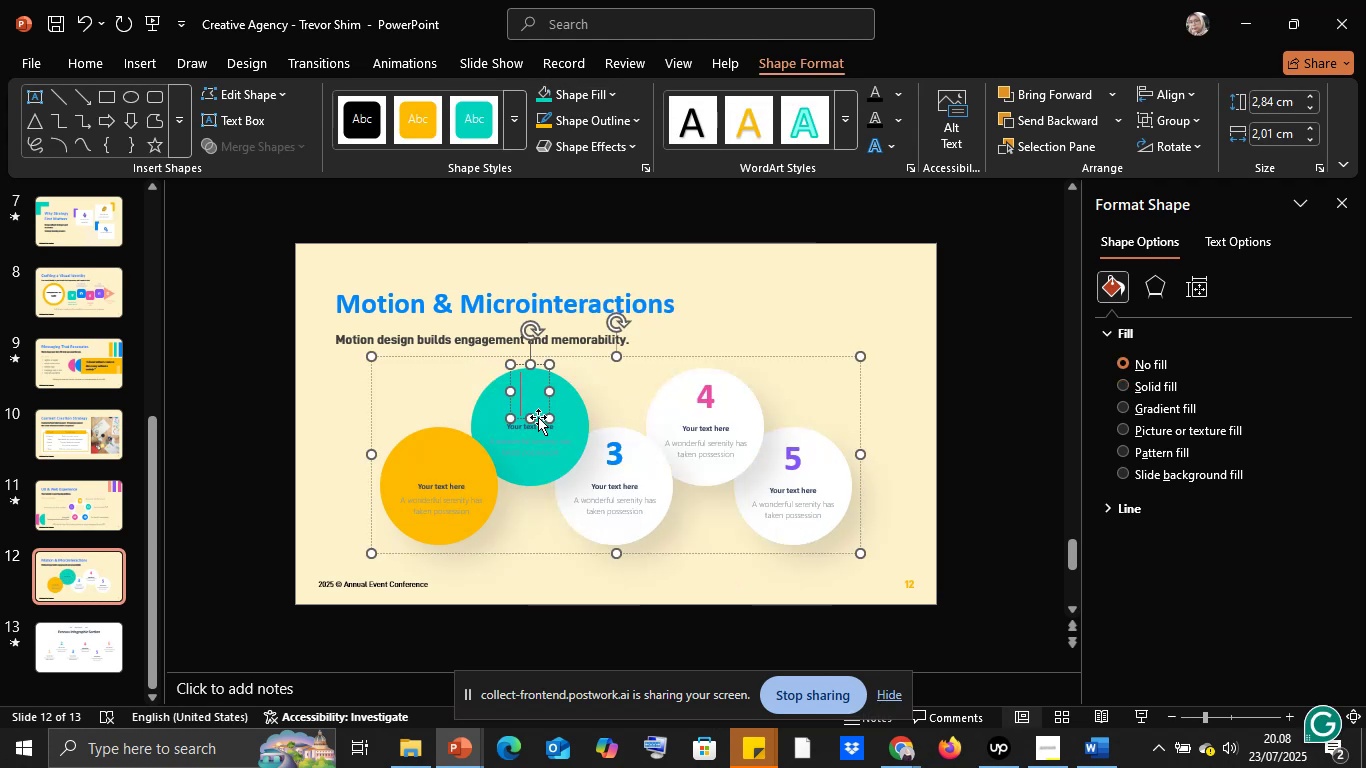 
left_click([538, 417])
 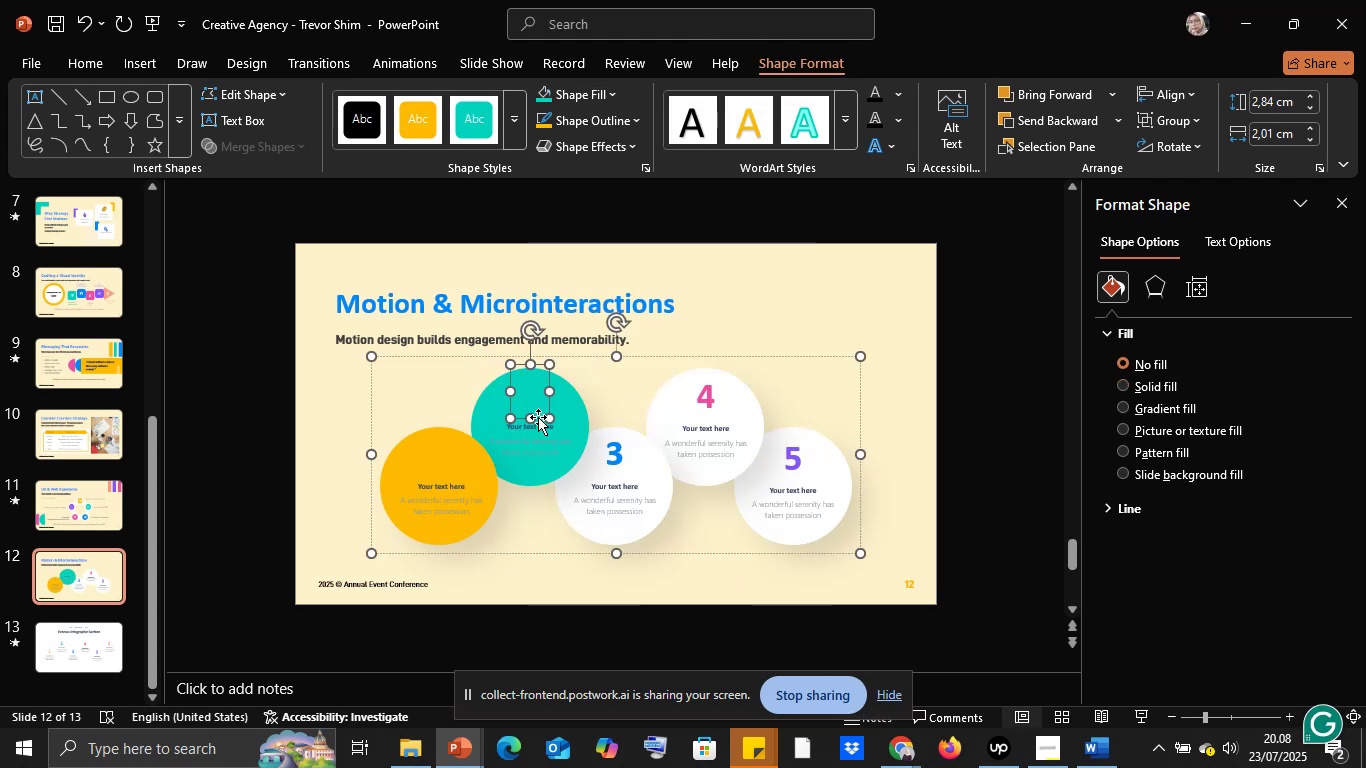 
key(Delete)
 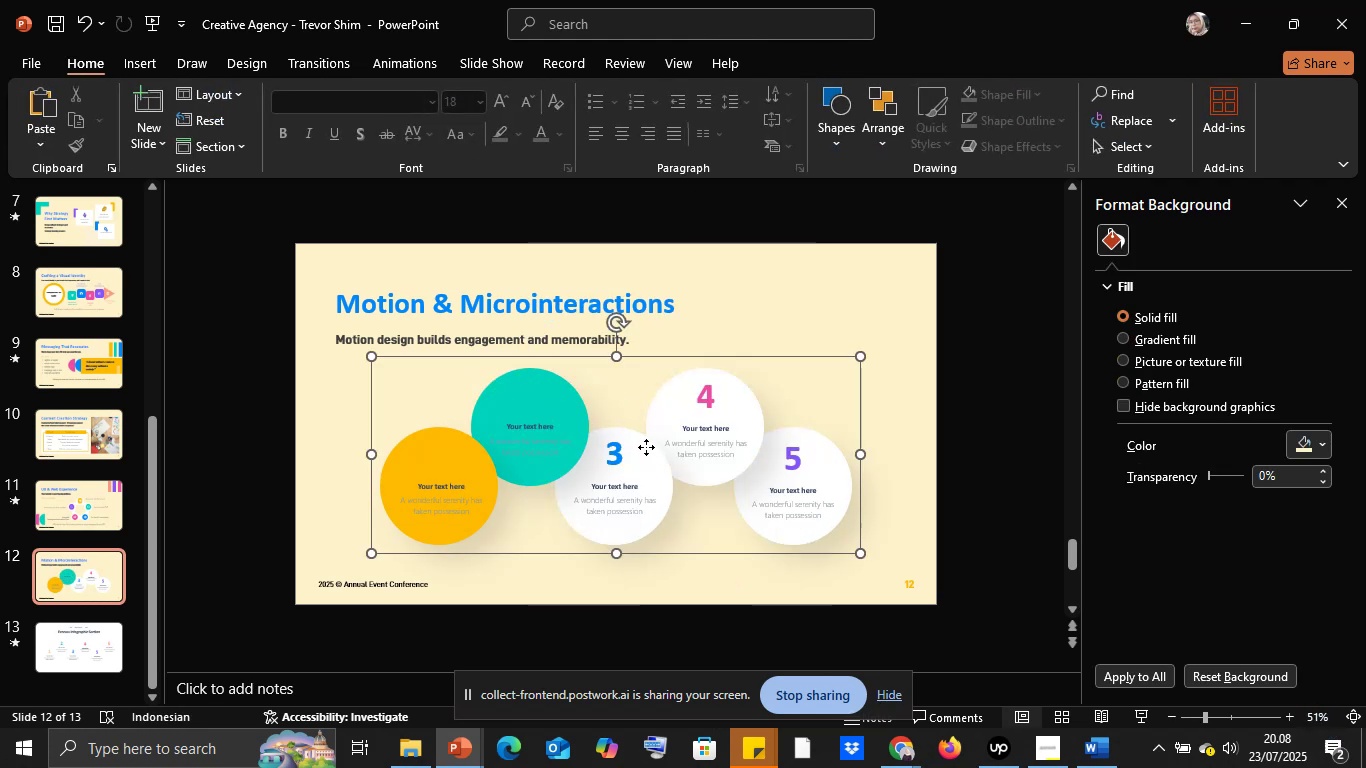 
double_click([646, 447])
 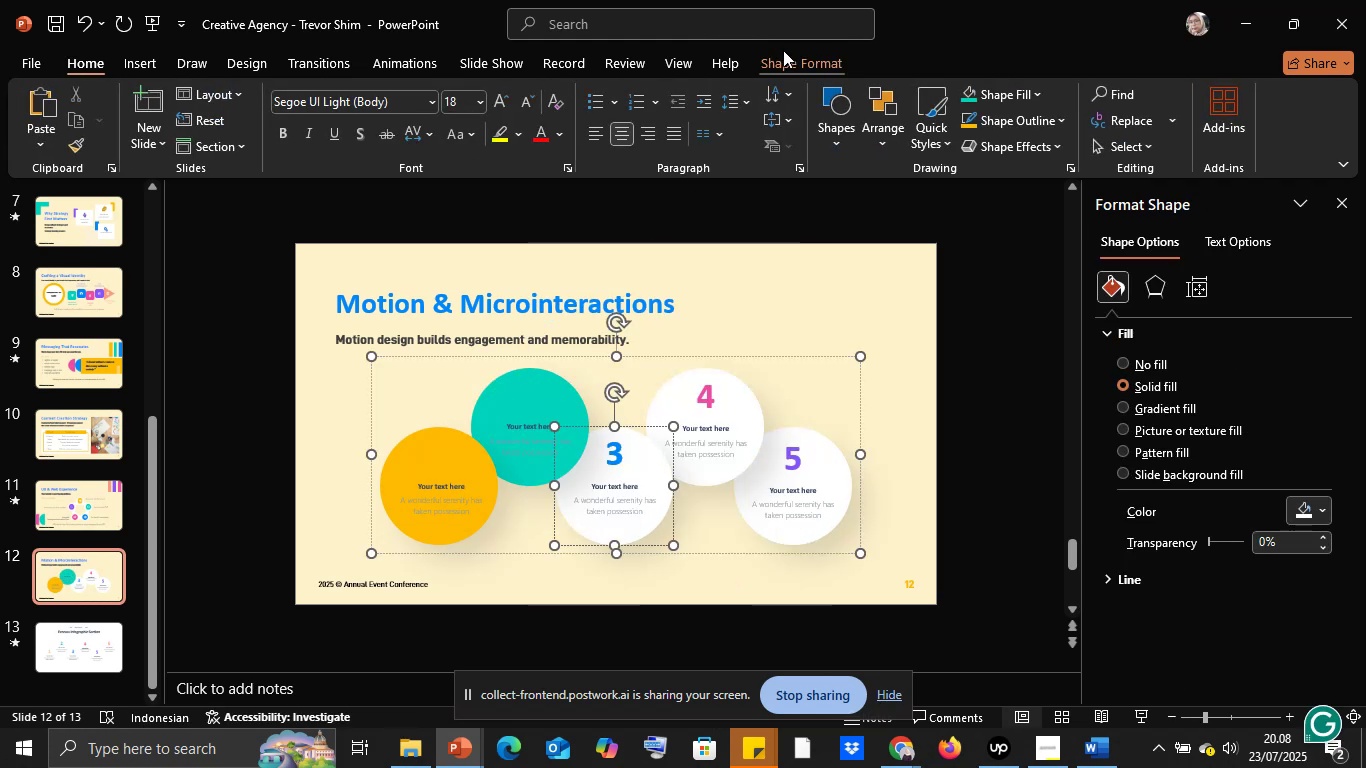 
left_click([785, 58])
 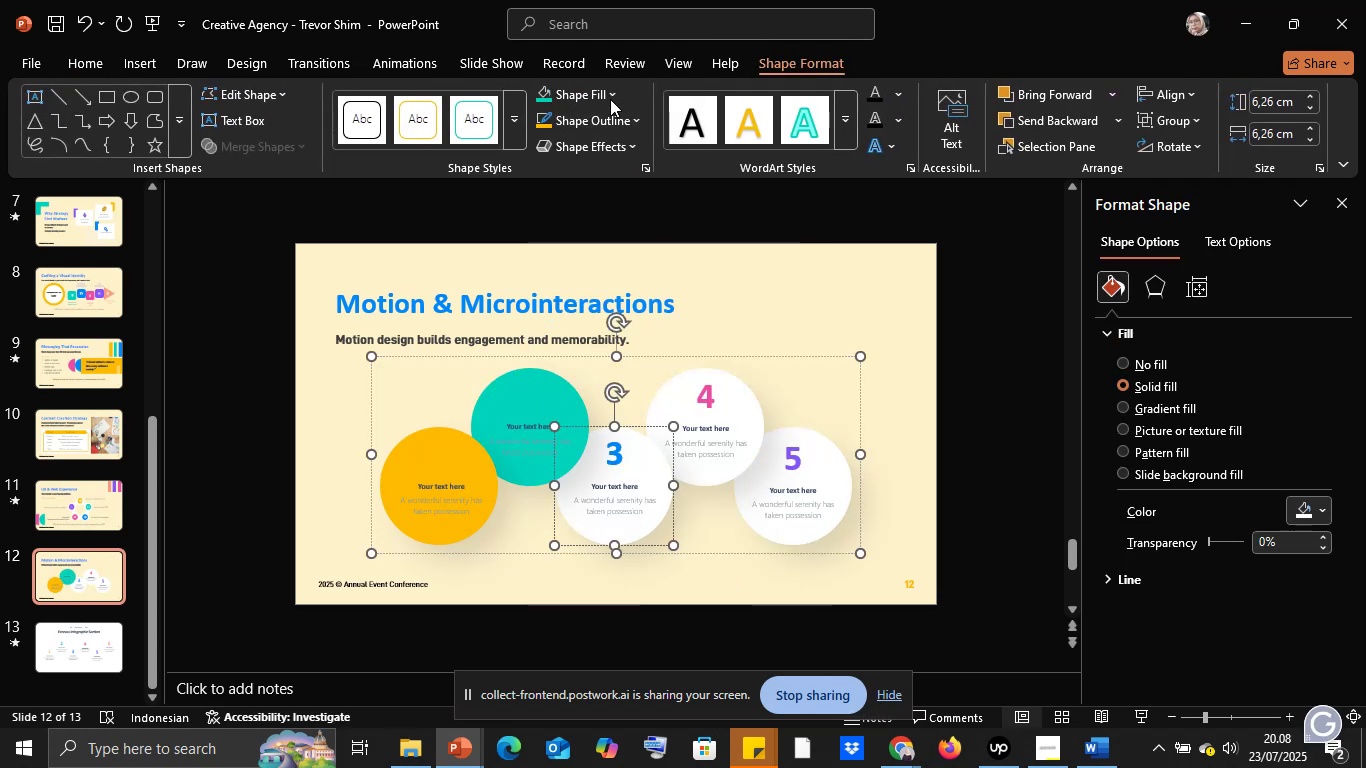 
left_click([608, 97])
 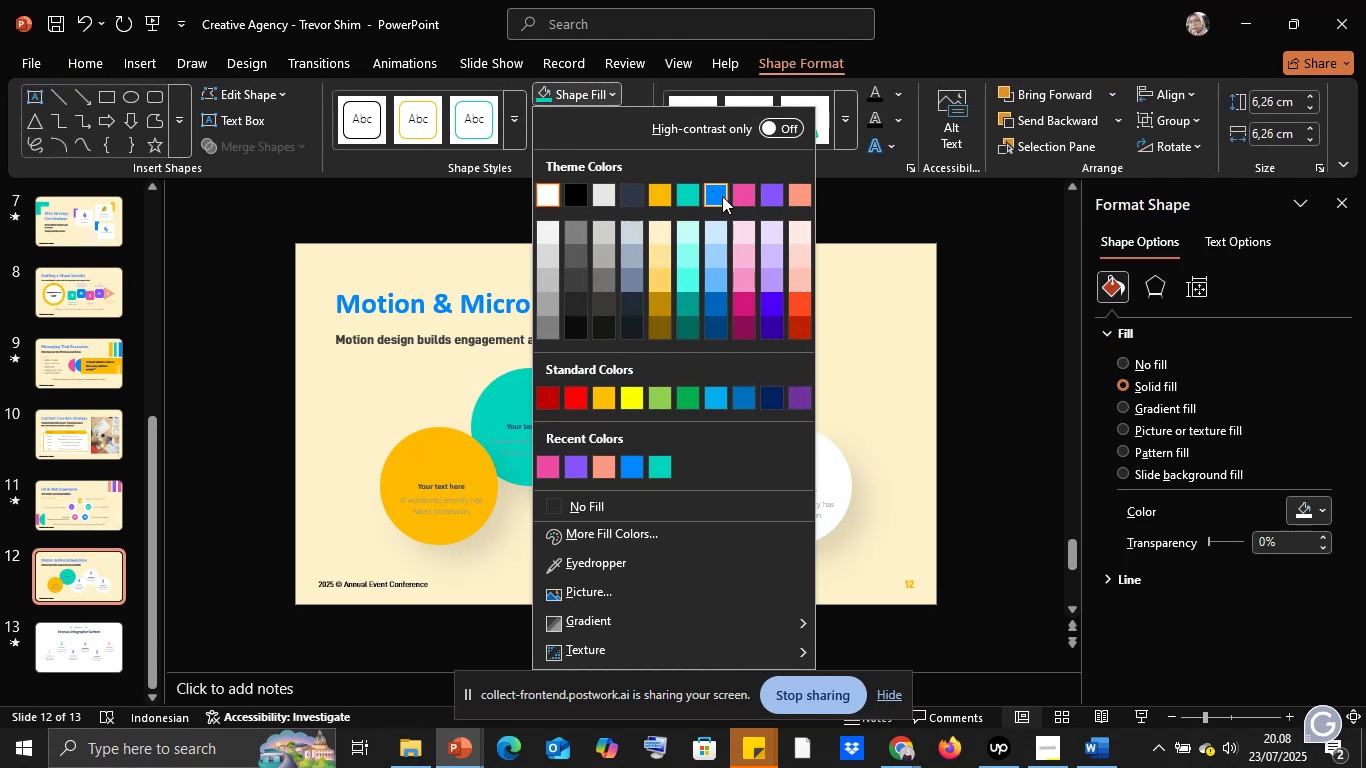 
left_click([722, 196])
 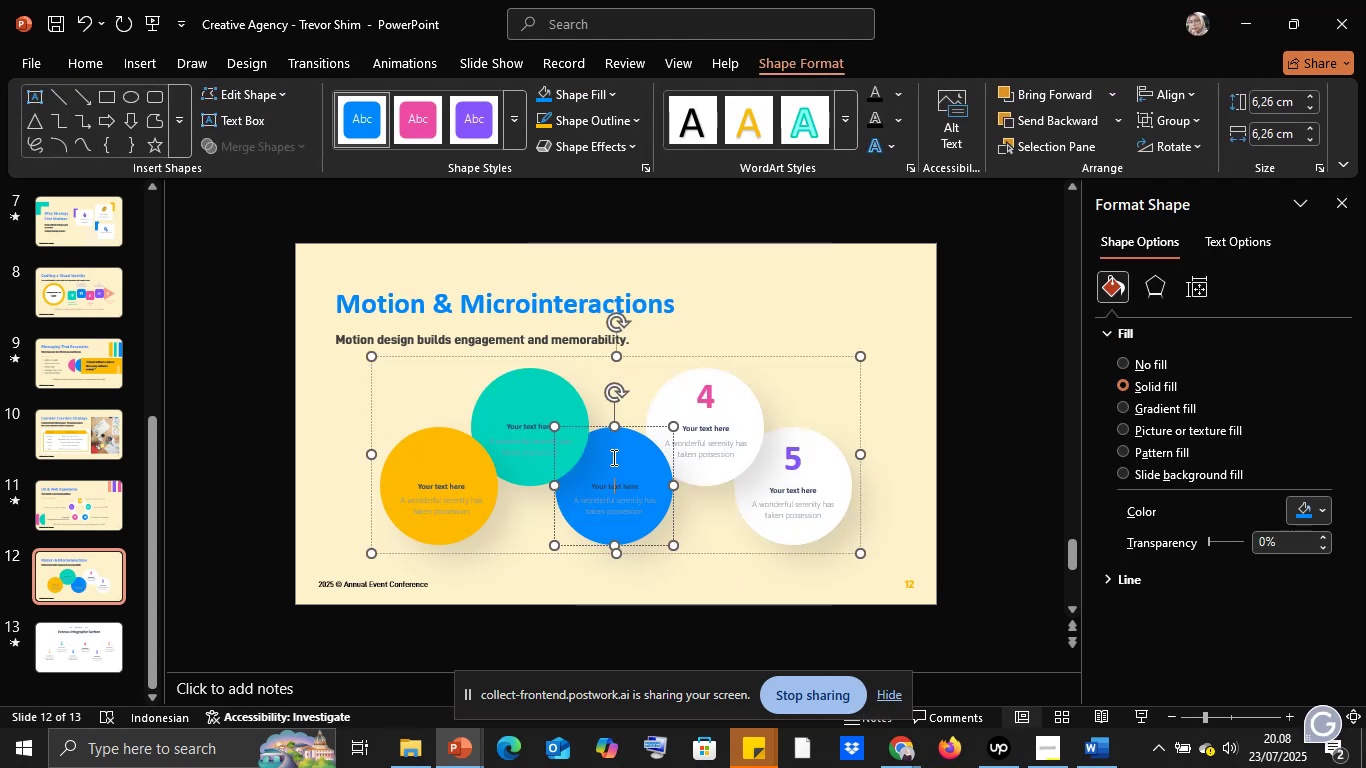 
left_click([613, 449])
 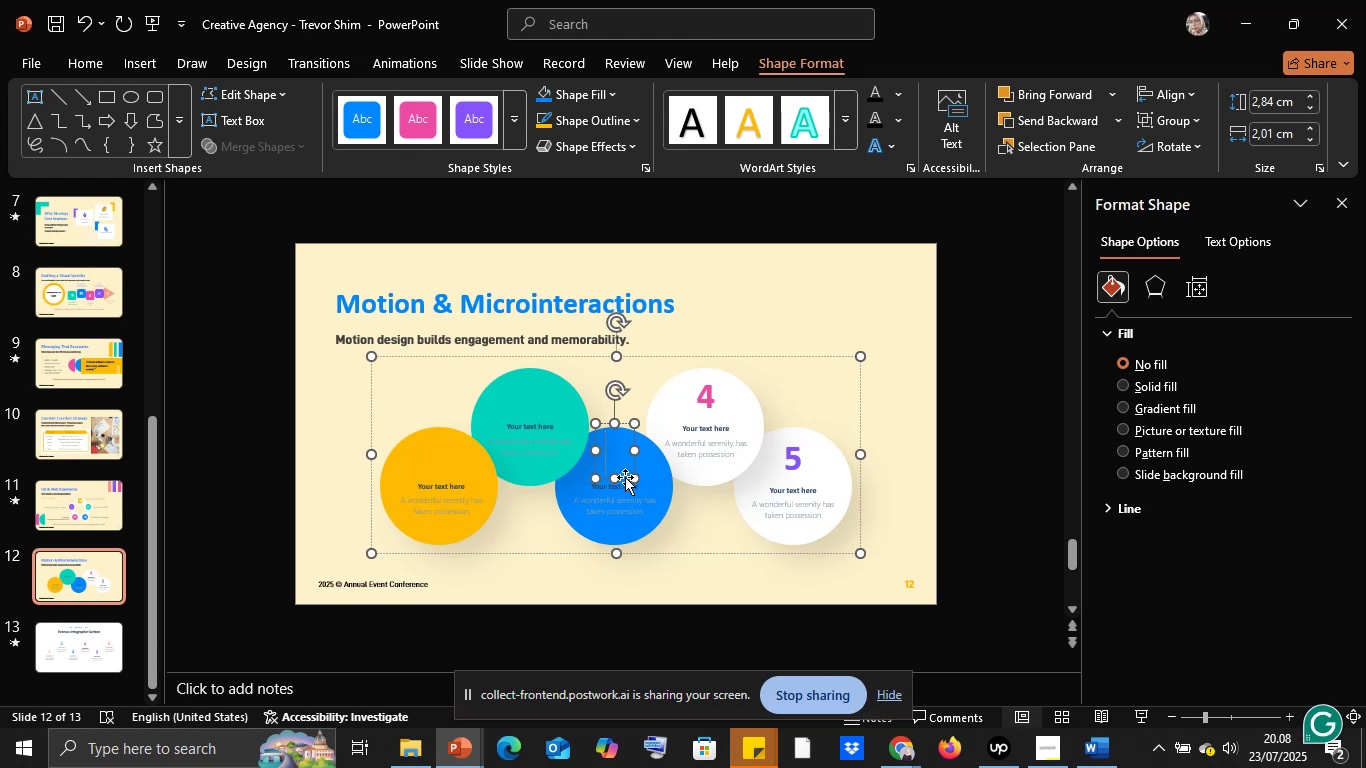 
left_click([625, 477])
 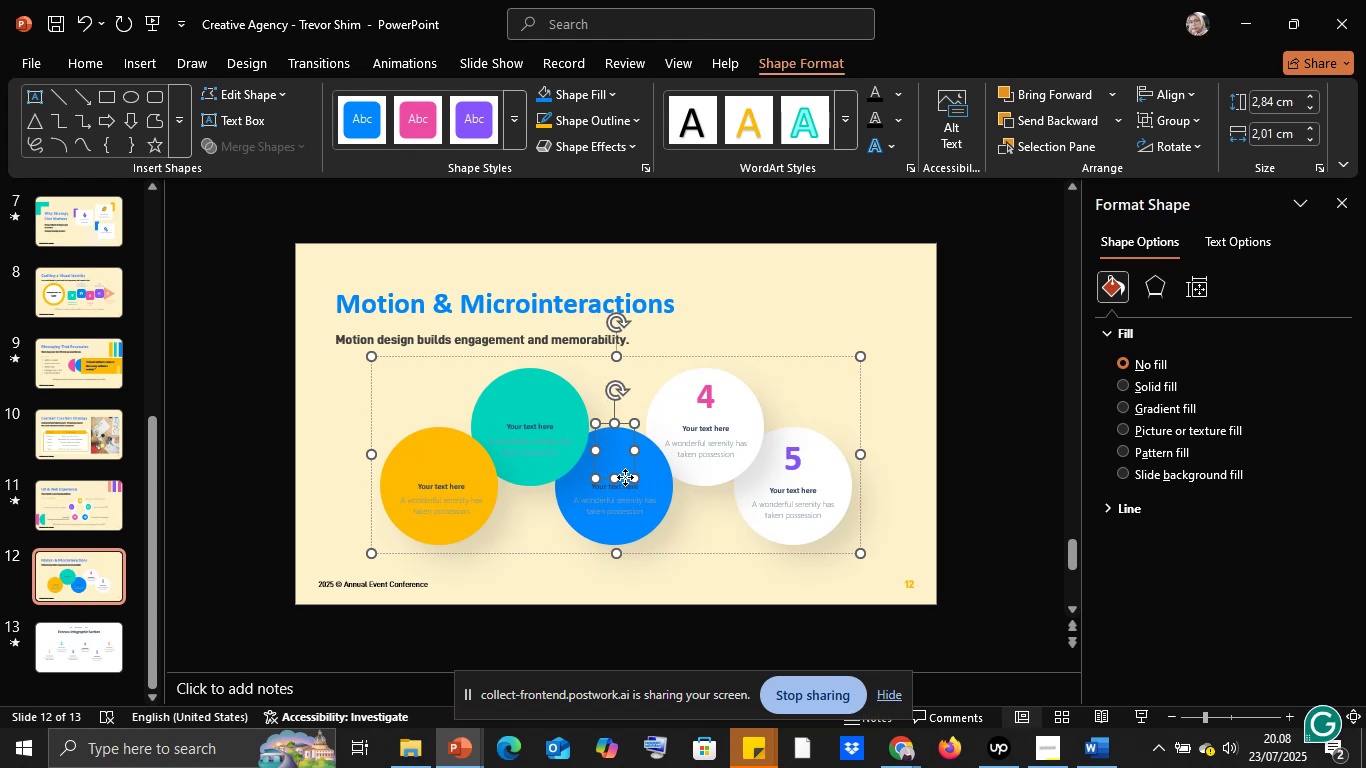 
key(Delete)
 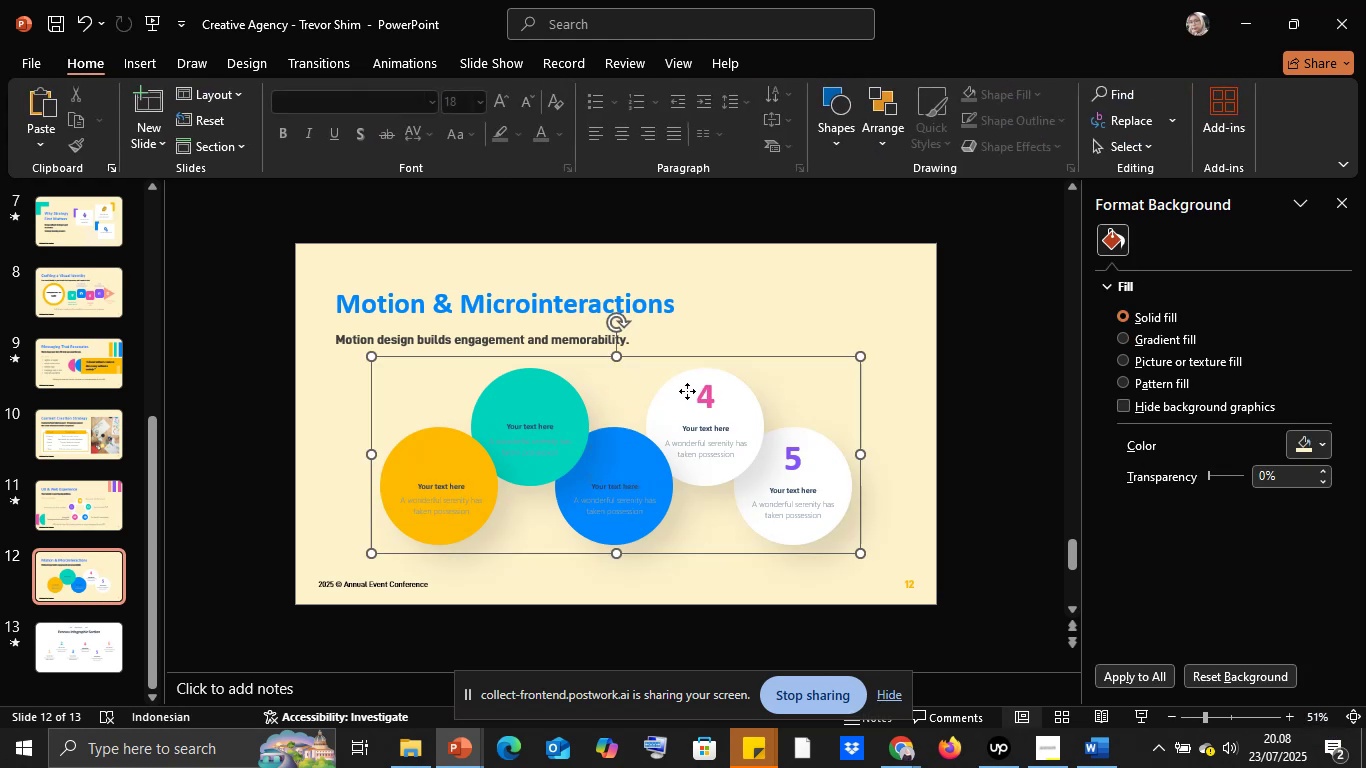 
double_click([683, 387])
 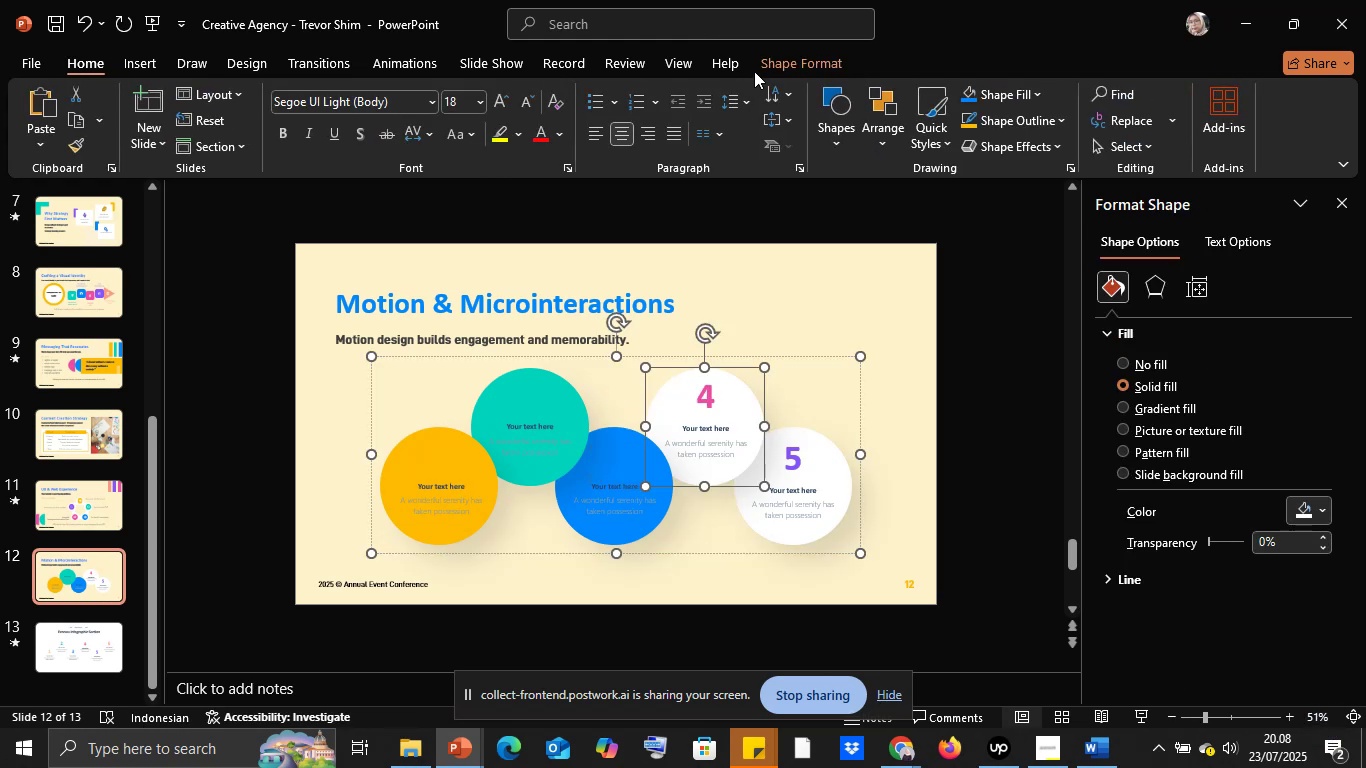 
left_click([761, 68])
 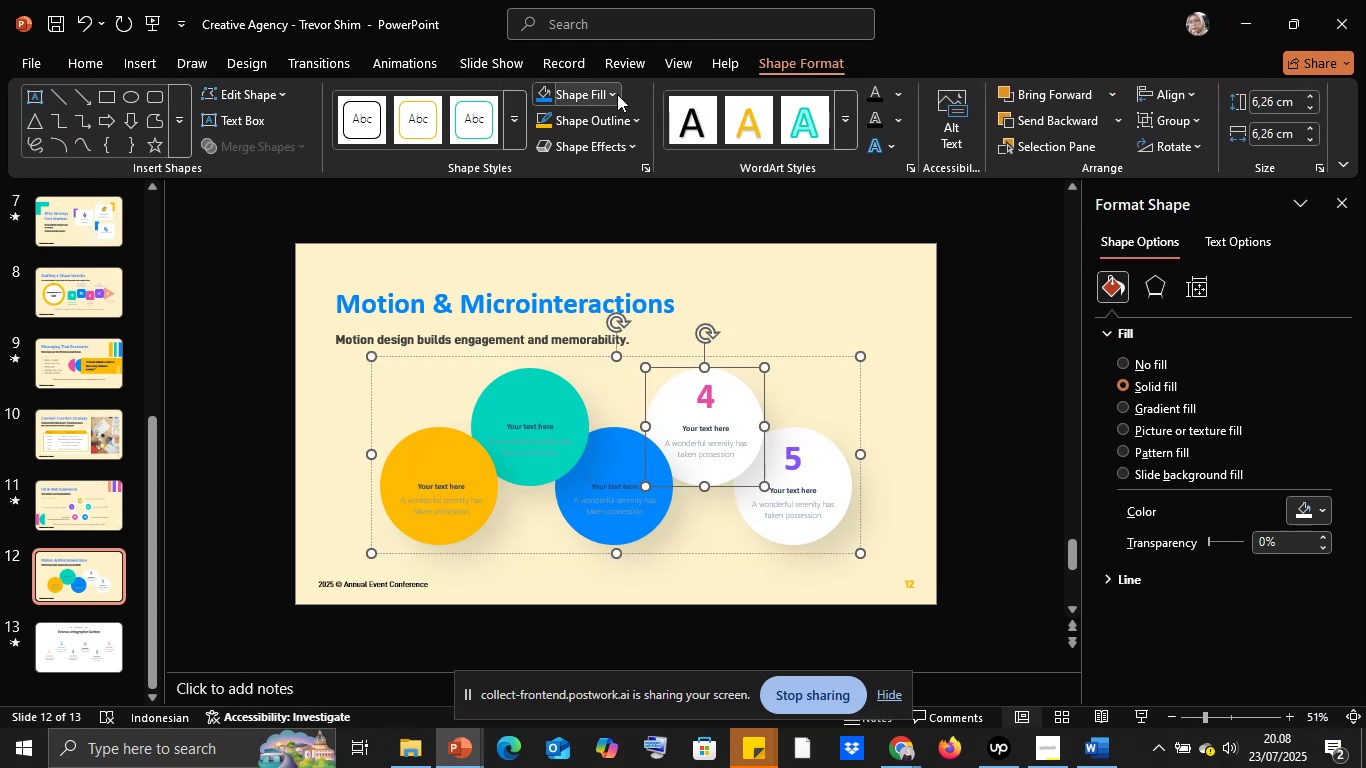 
left_click([615, 91])
 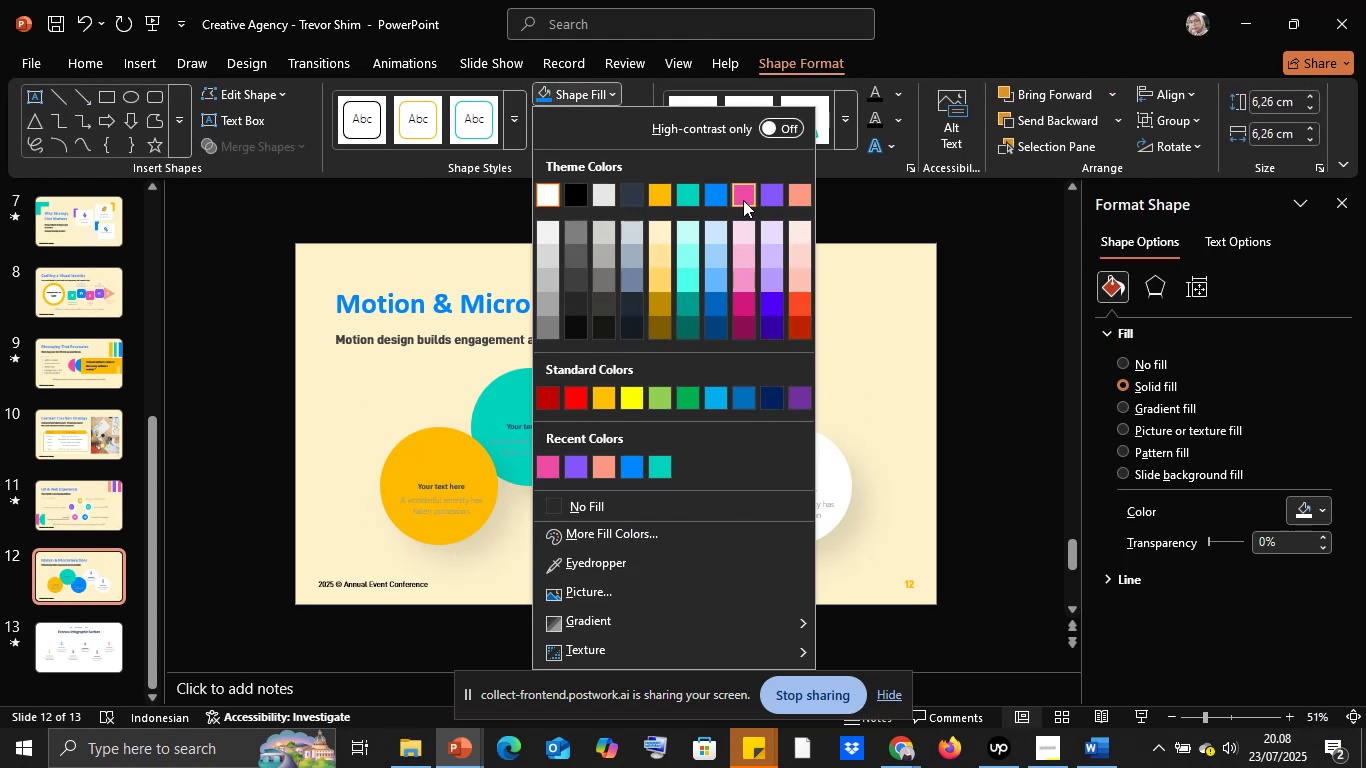 
left_click([744, 200])
 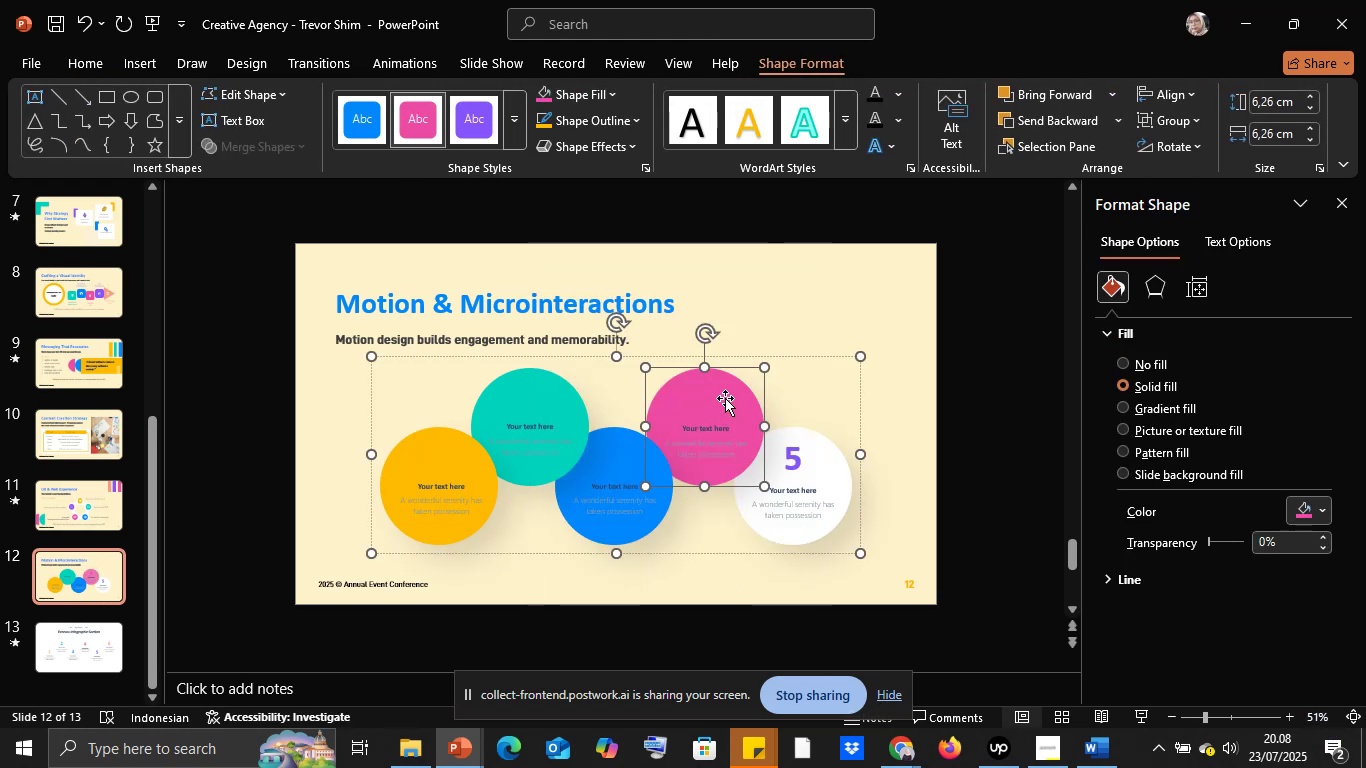 
left_click([724, 396])
 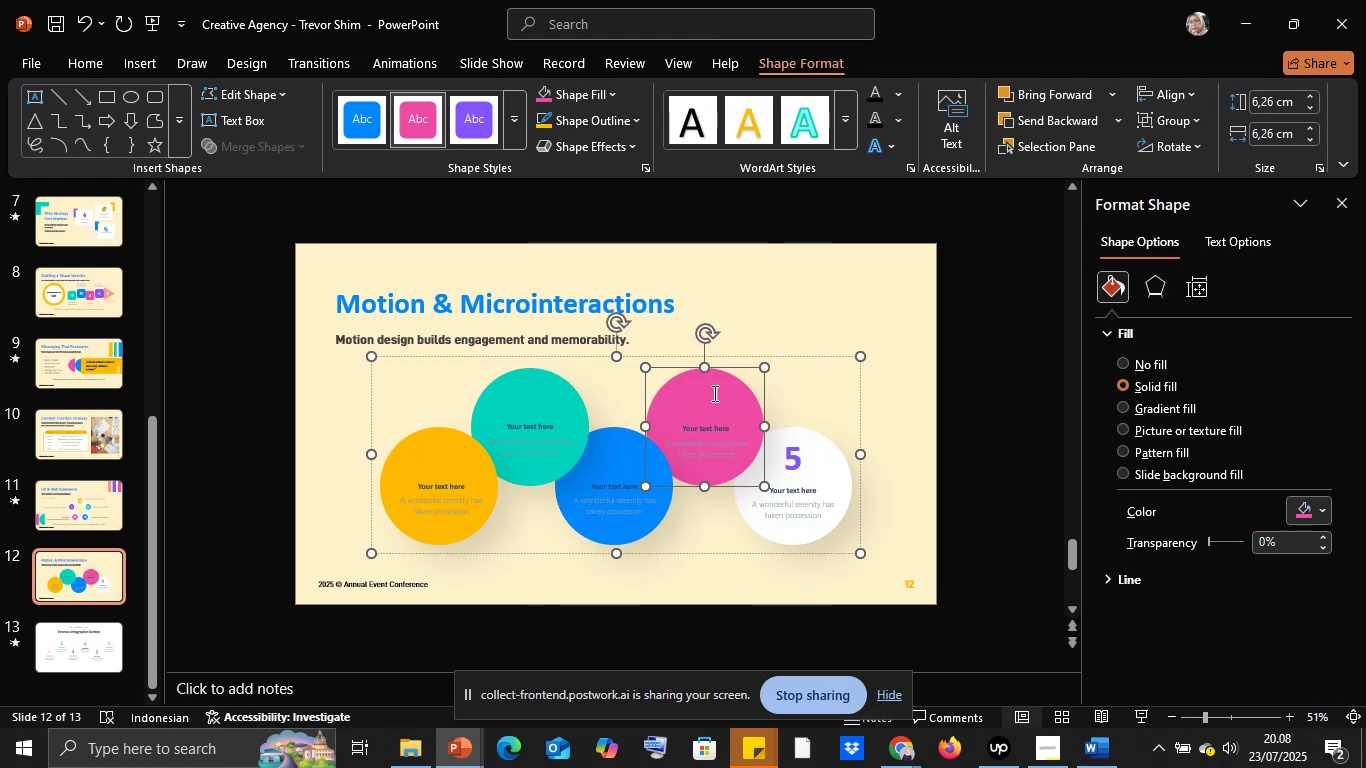 
left_click([712, 391])
 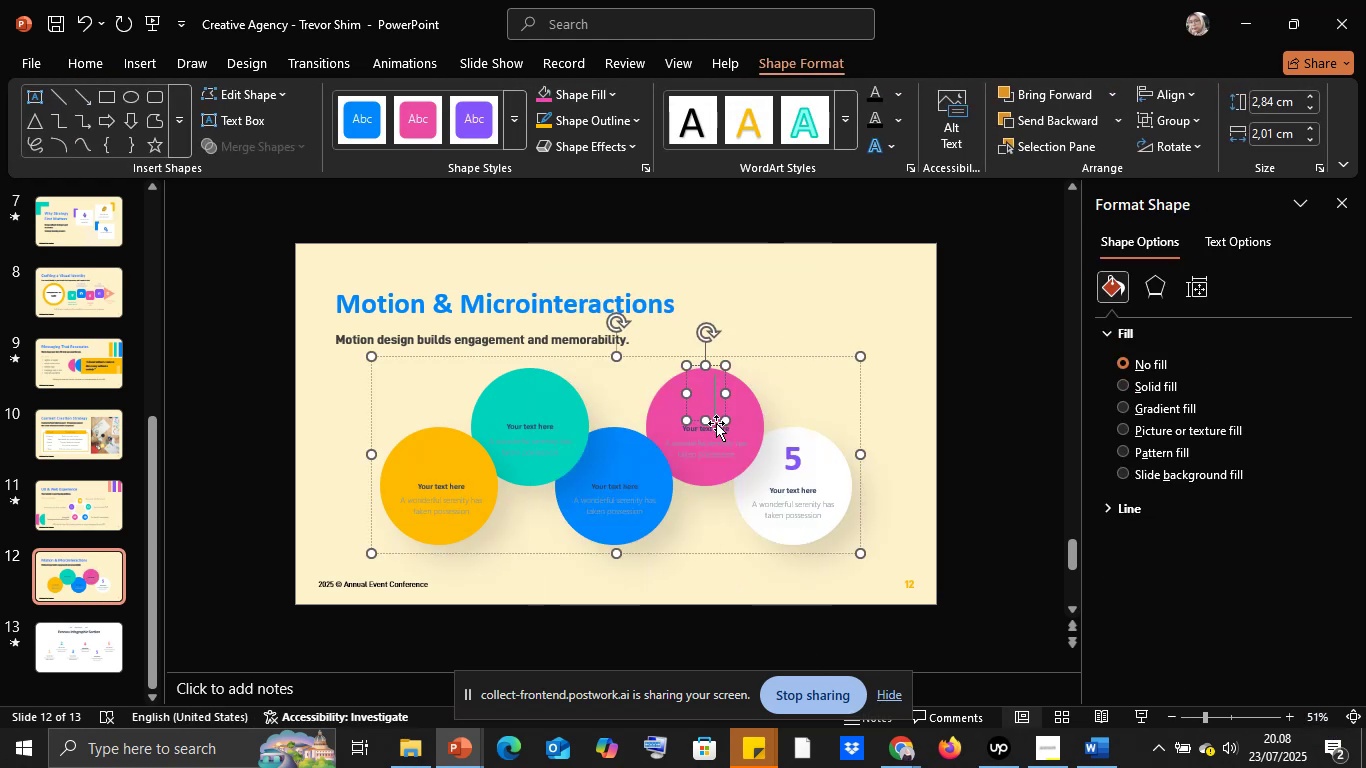 
left_click([717, 423])
 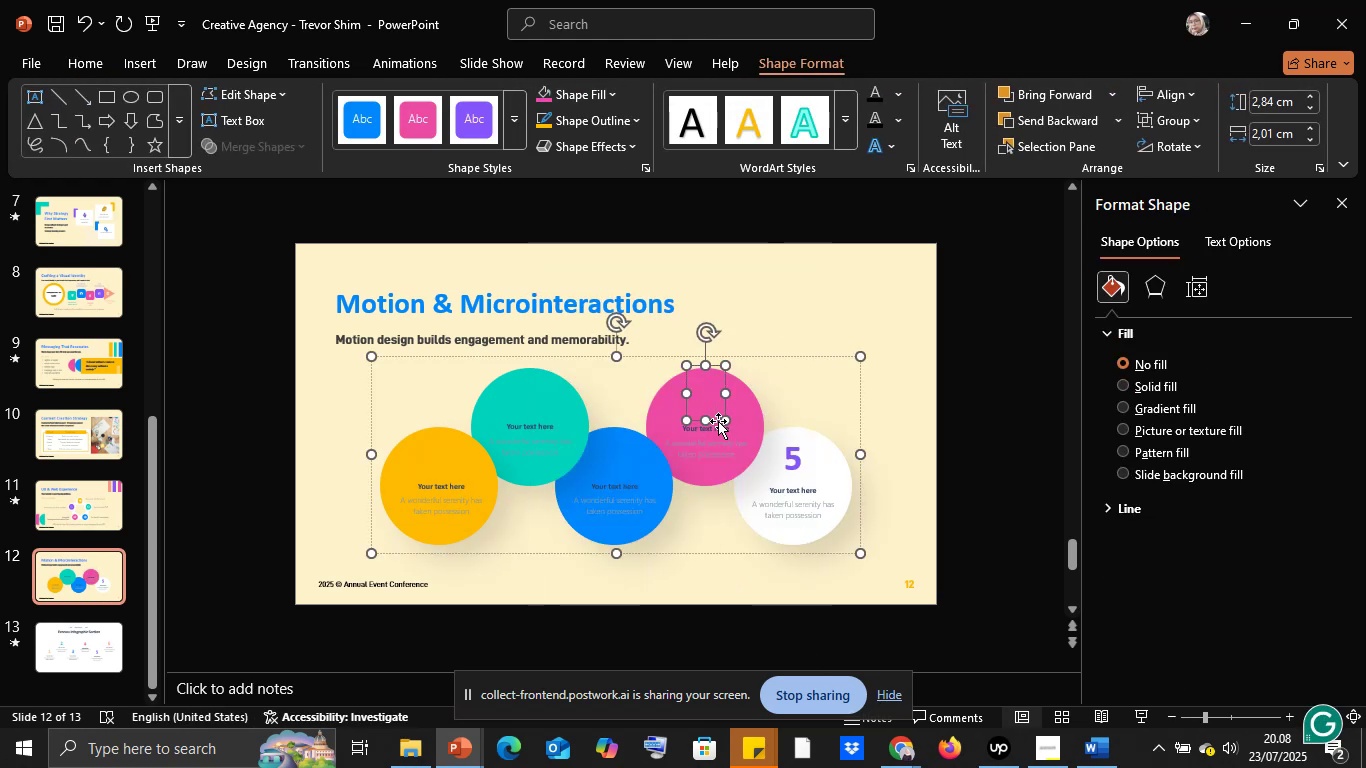 
key(Delete)
 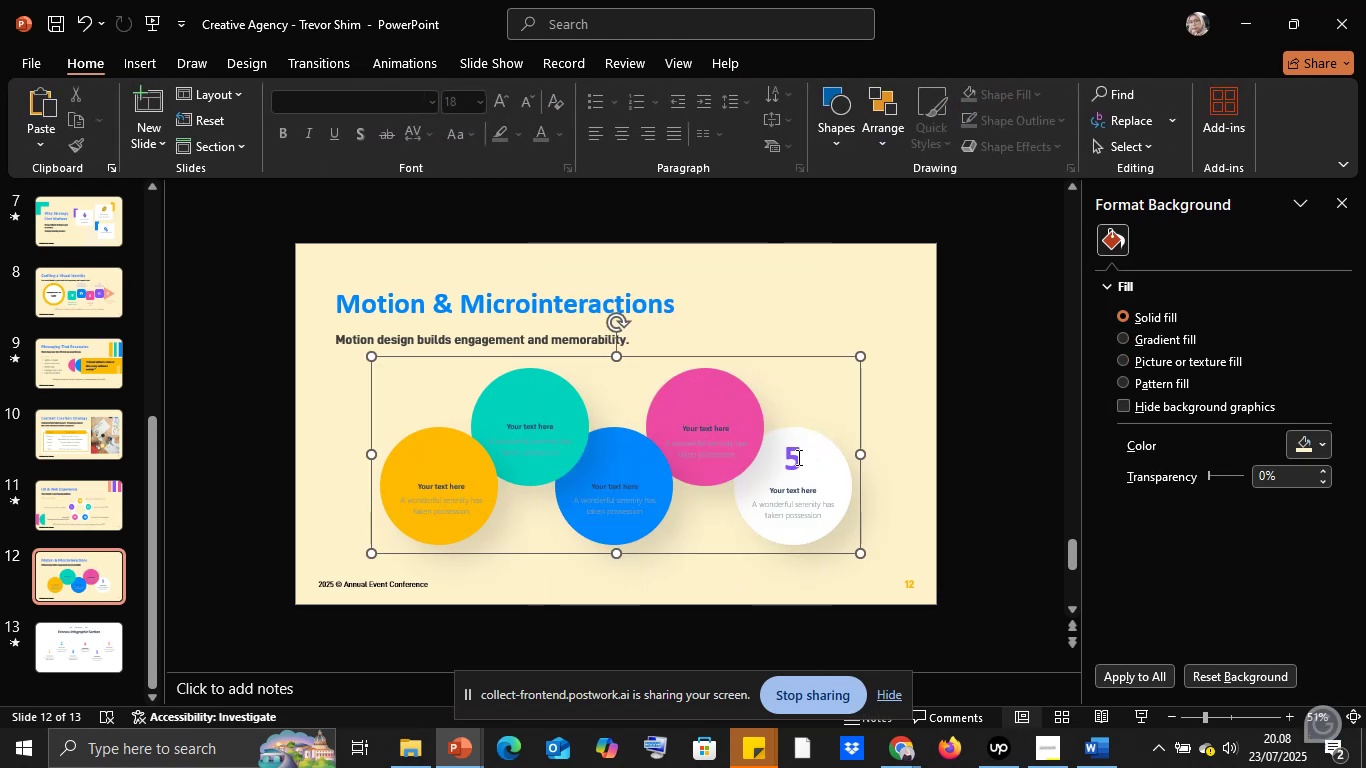 
double_click([794, 457])
 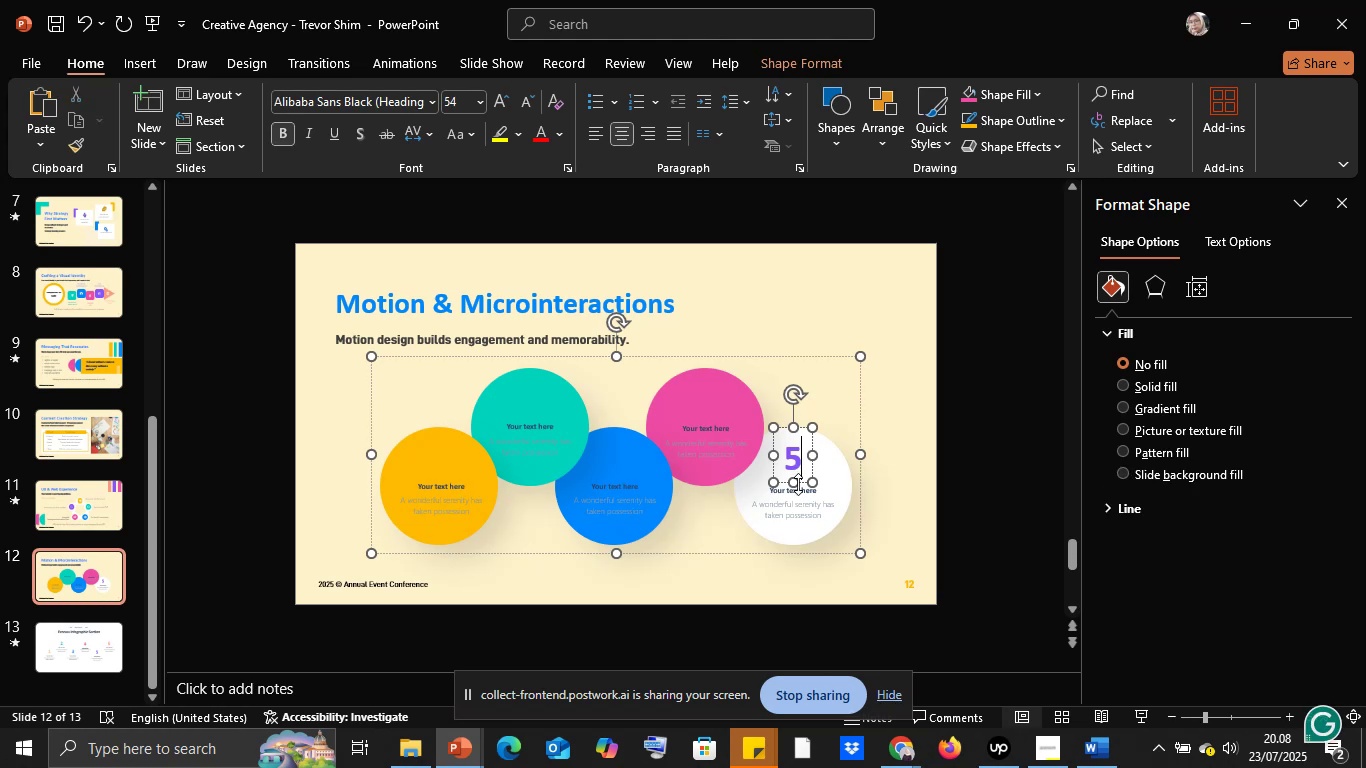 
left_click([798, 483])
 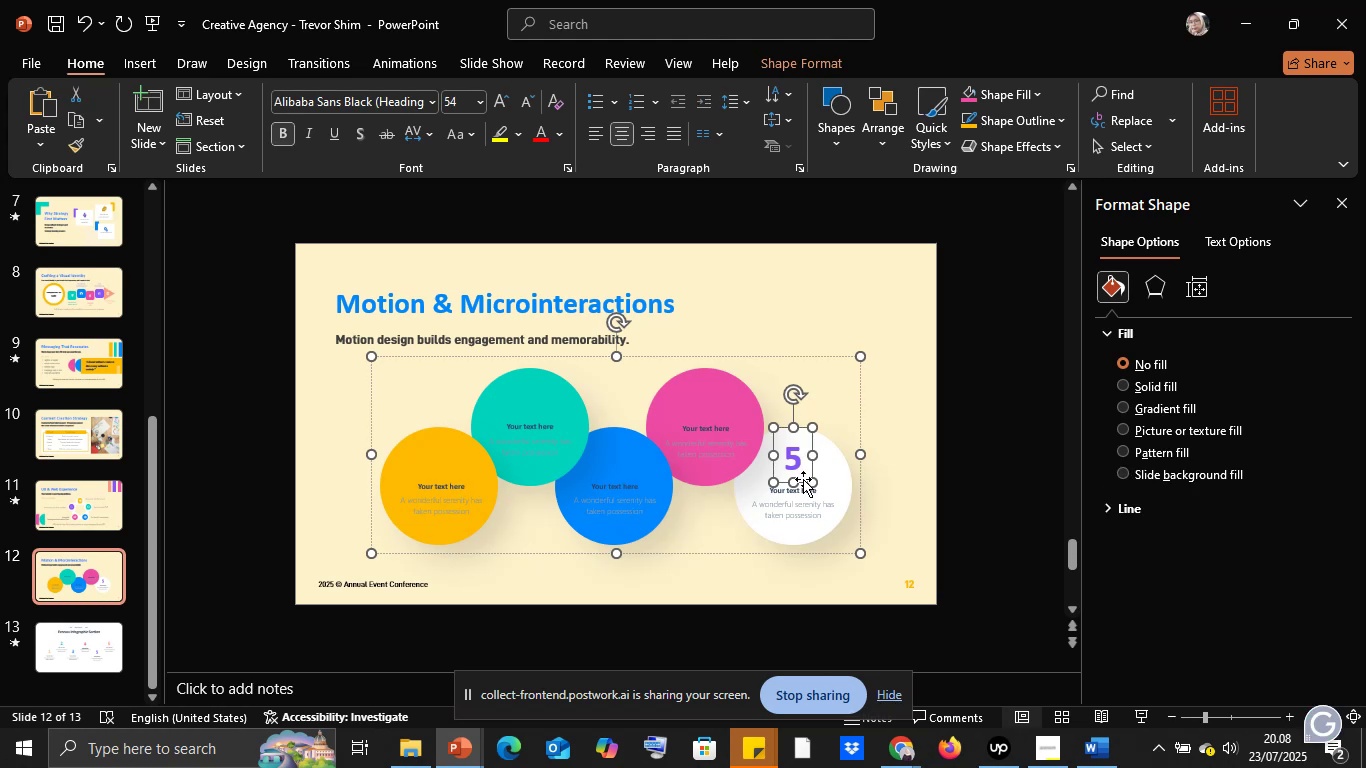 
left_click([803, 479])
 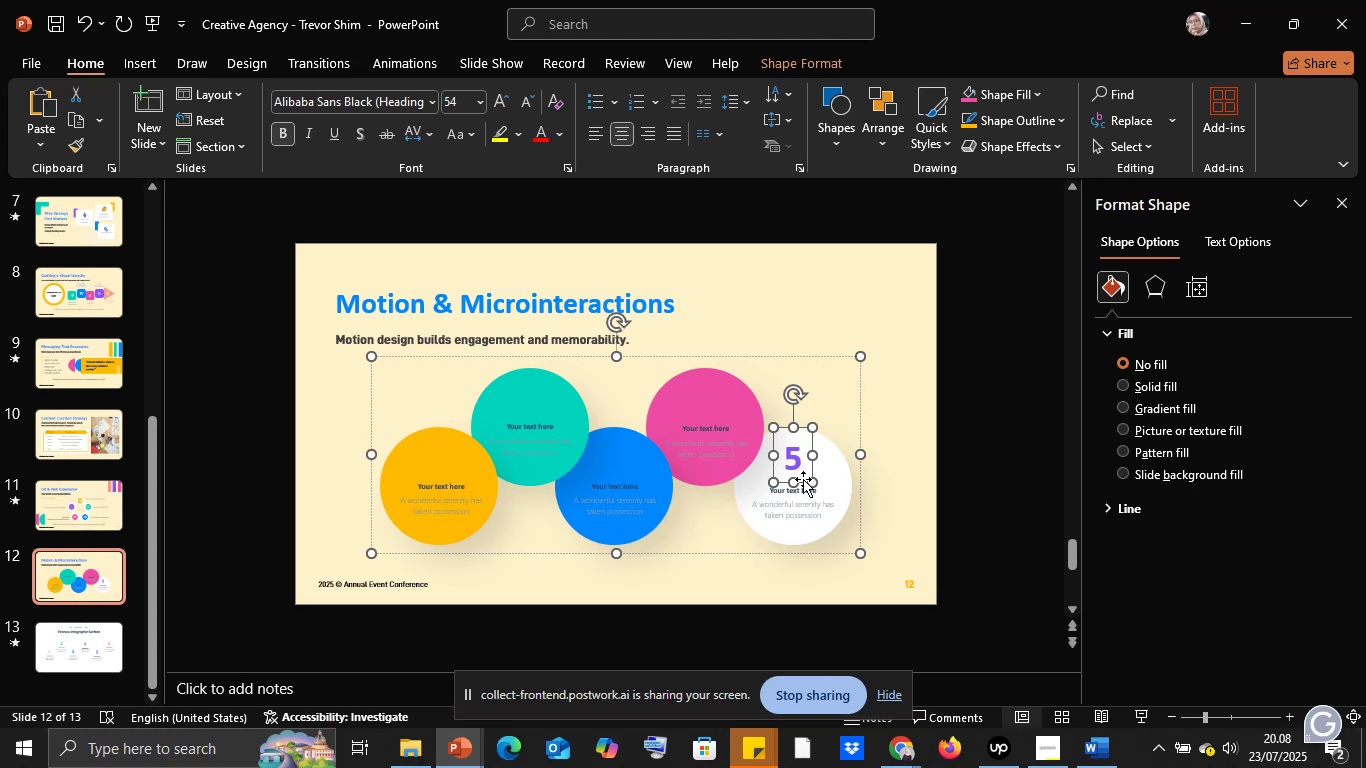 
key(Delete)
 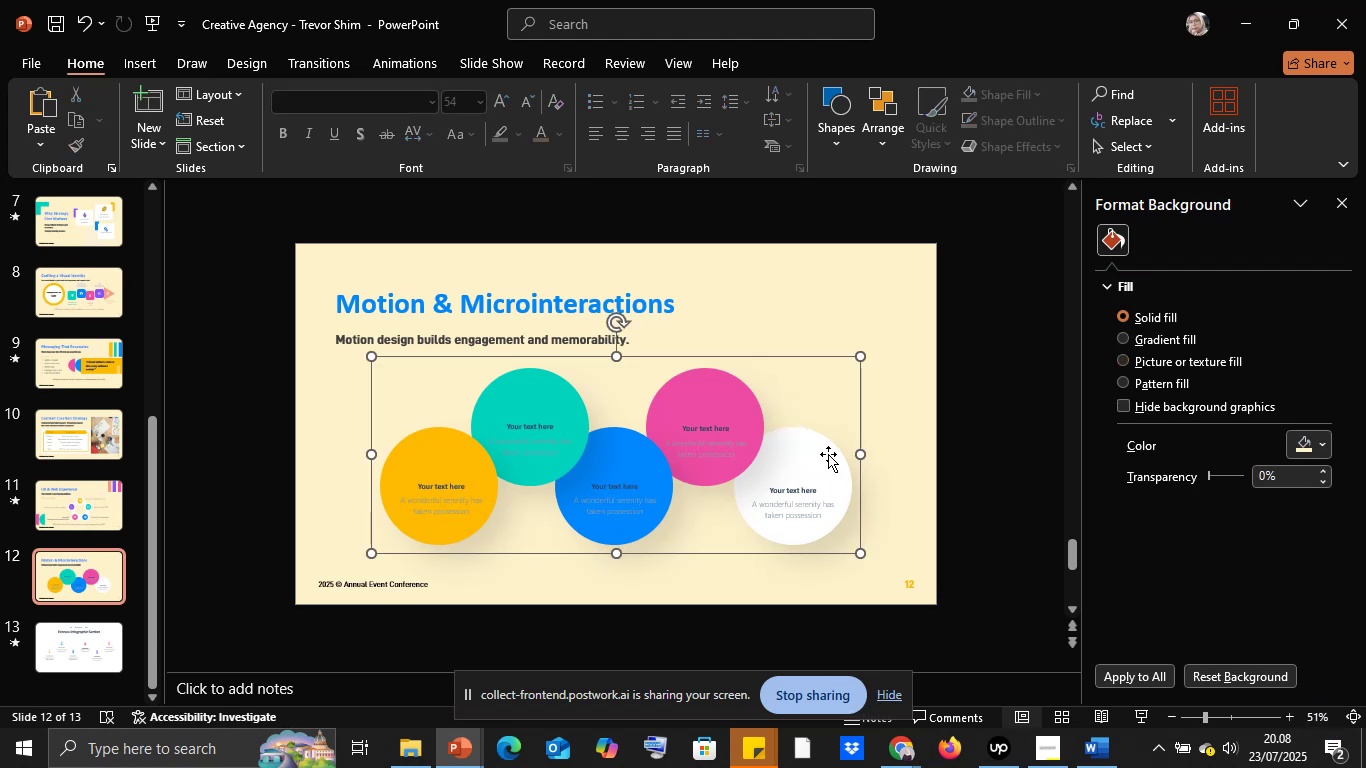 
double_click([828, 454])
 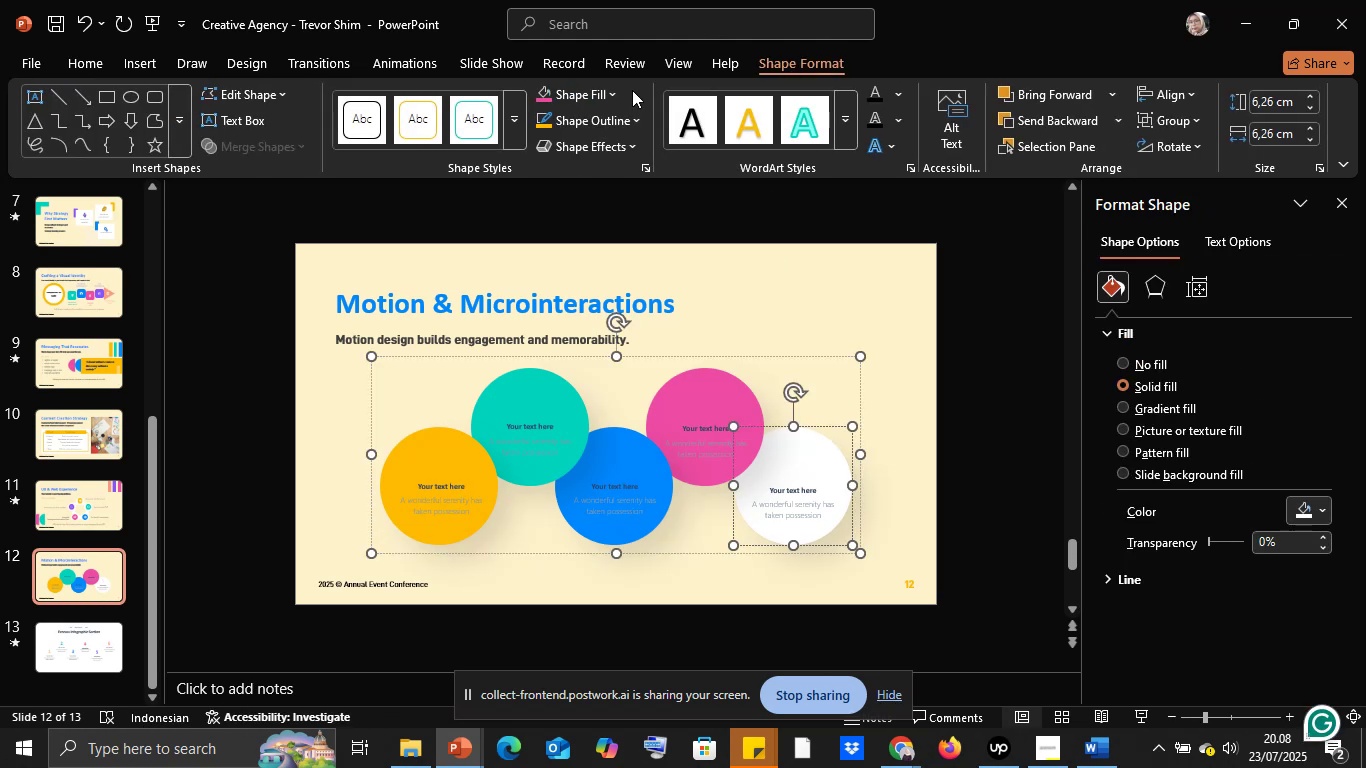 
left_click([616, 94])
 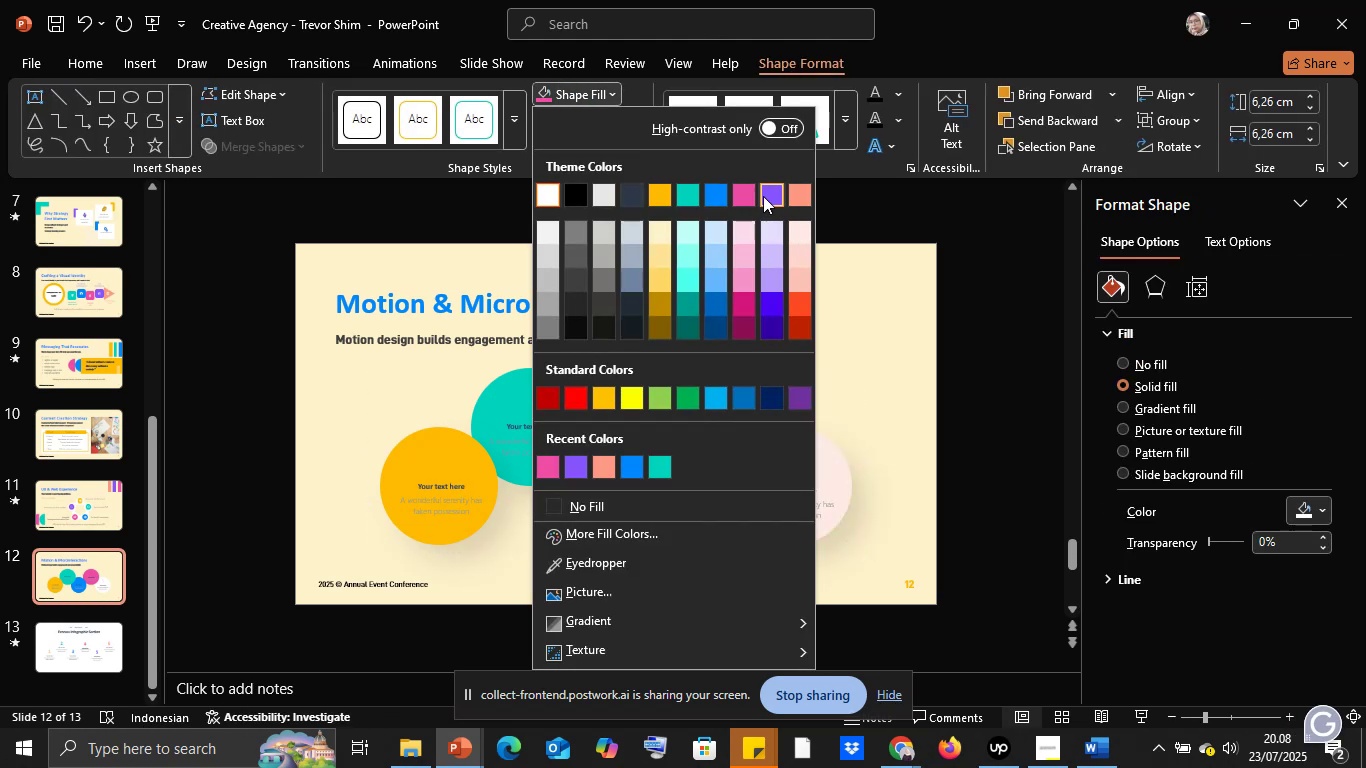 
left_click([763, 195])
 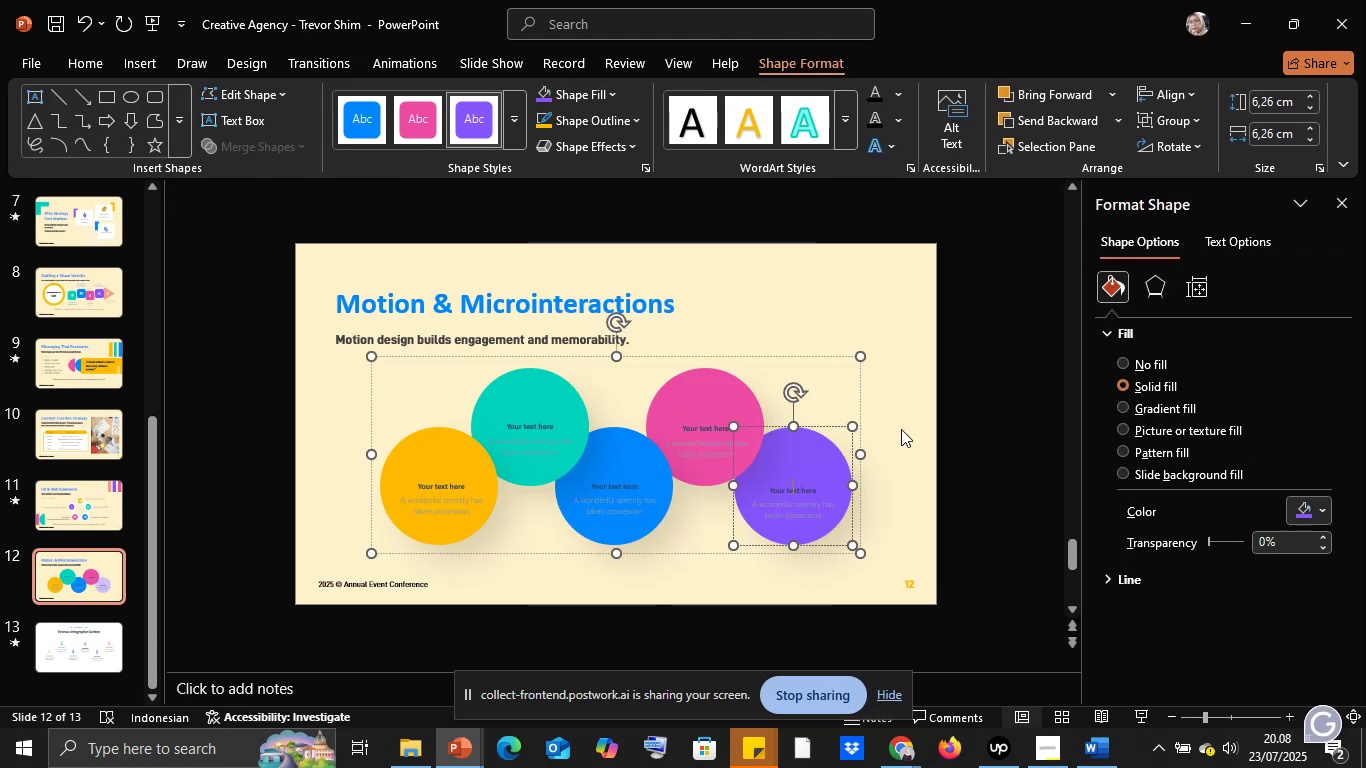 
left_click([901, 430])
 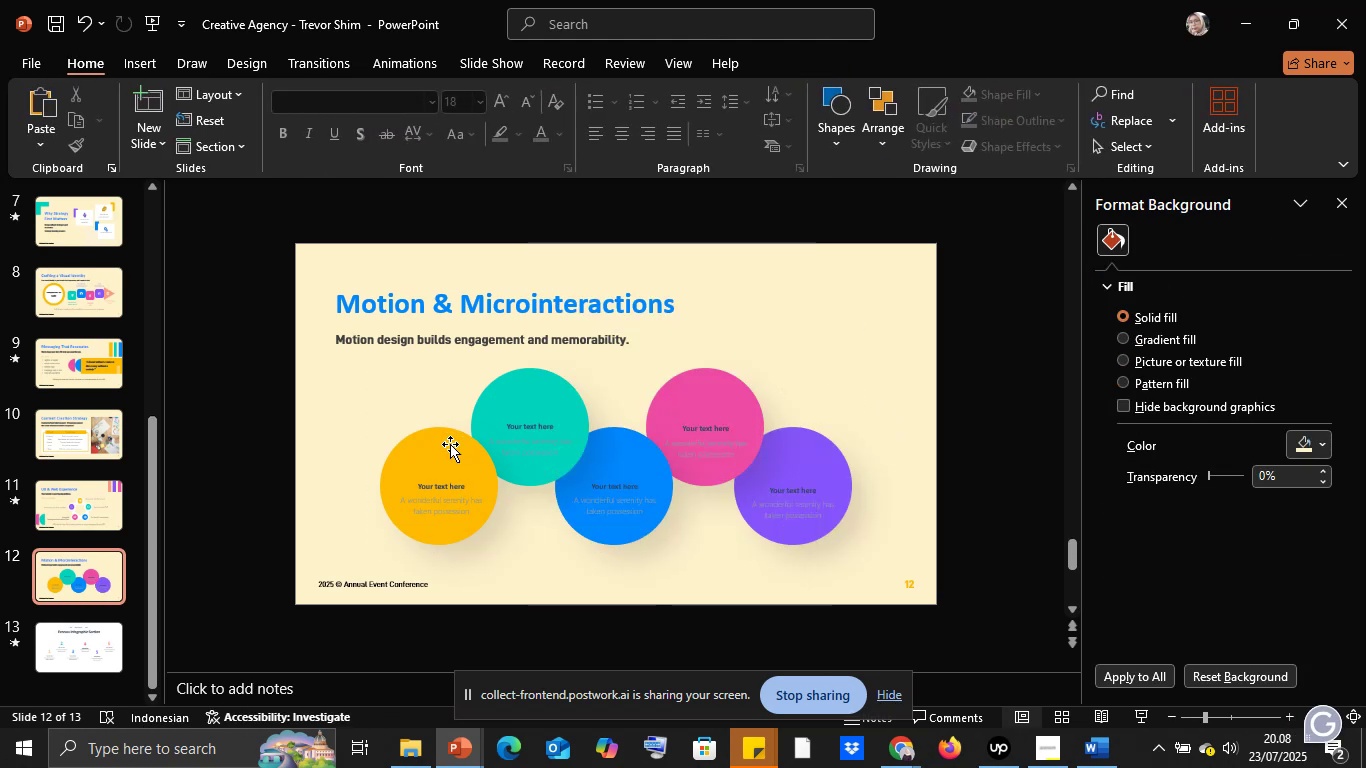 
left_click([446, 447])
 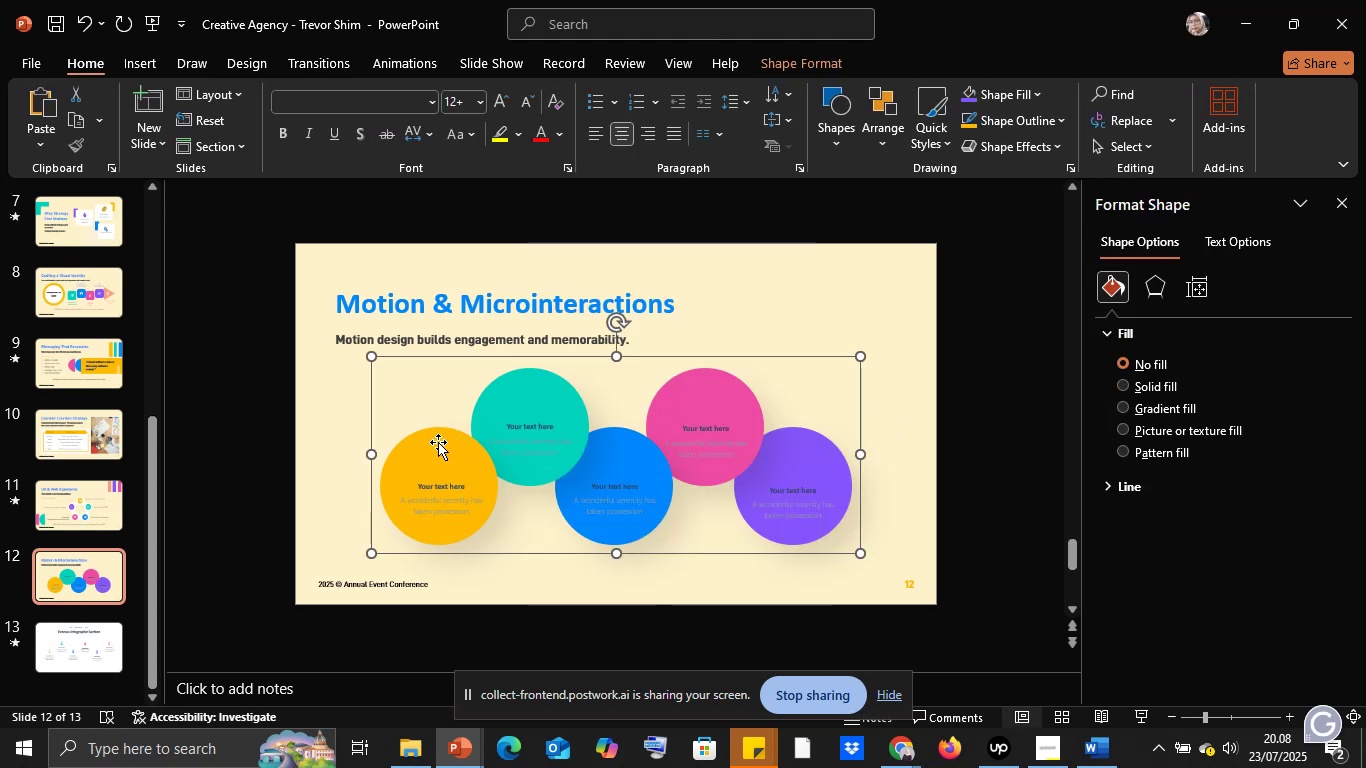 
left_click([438, 442])
 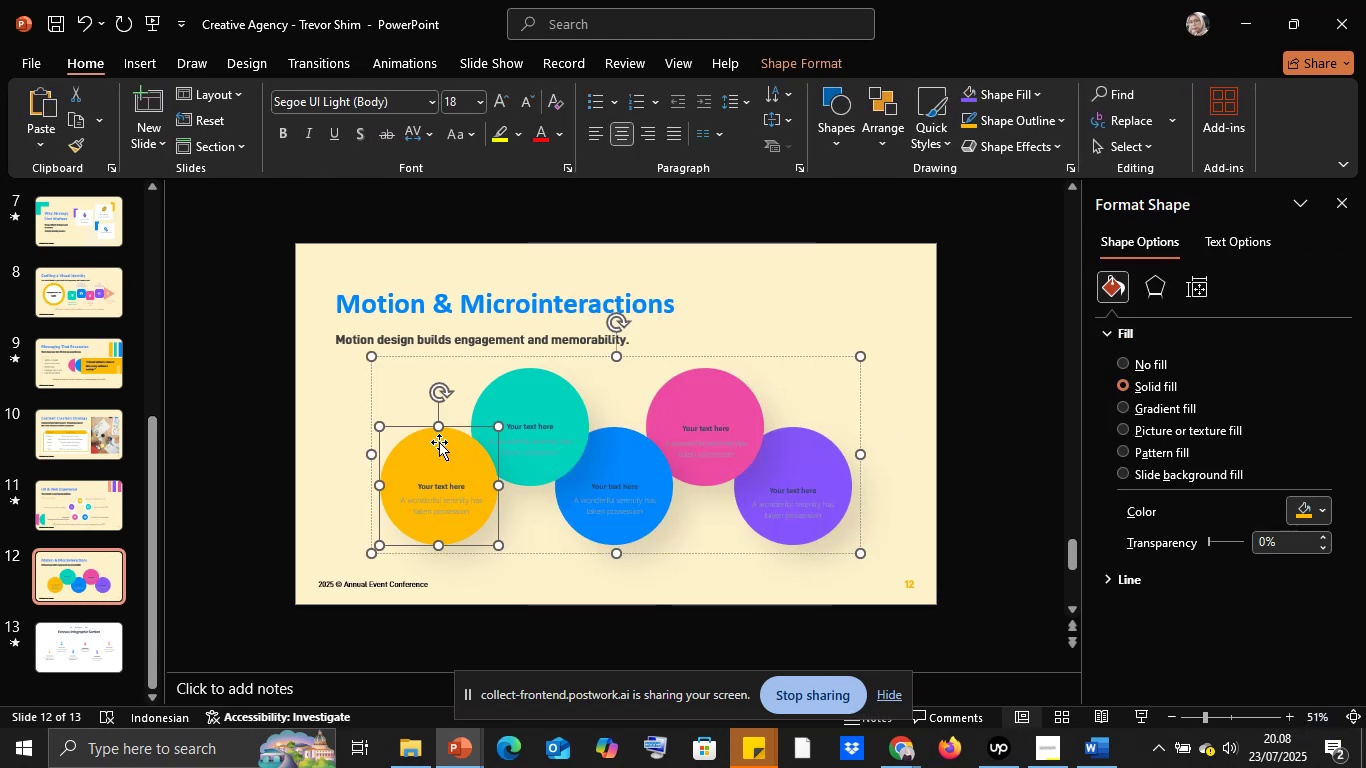 
left_click_drag(start_coordinate=[439, 441], to_coordinate=[423, 434])
 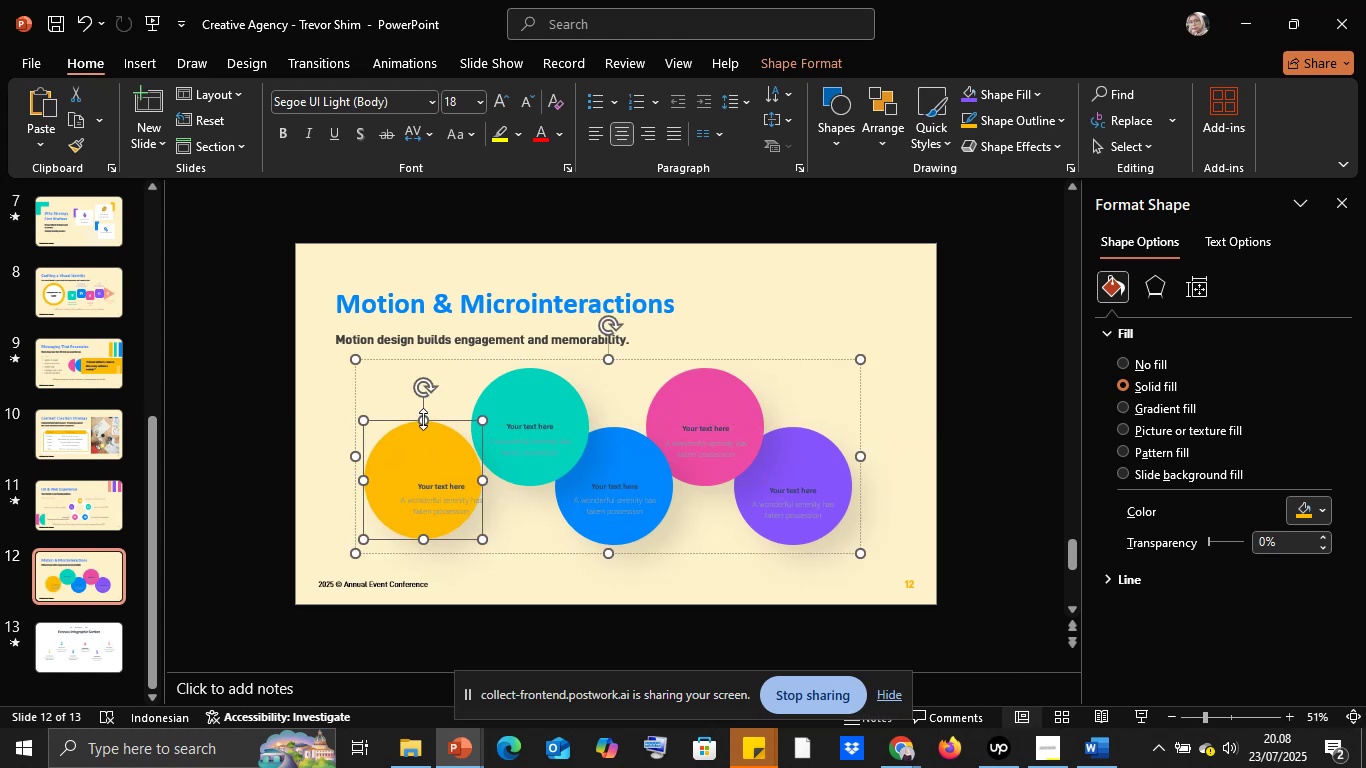 
key(Control+Z)
 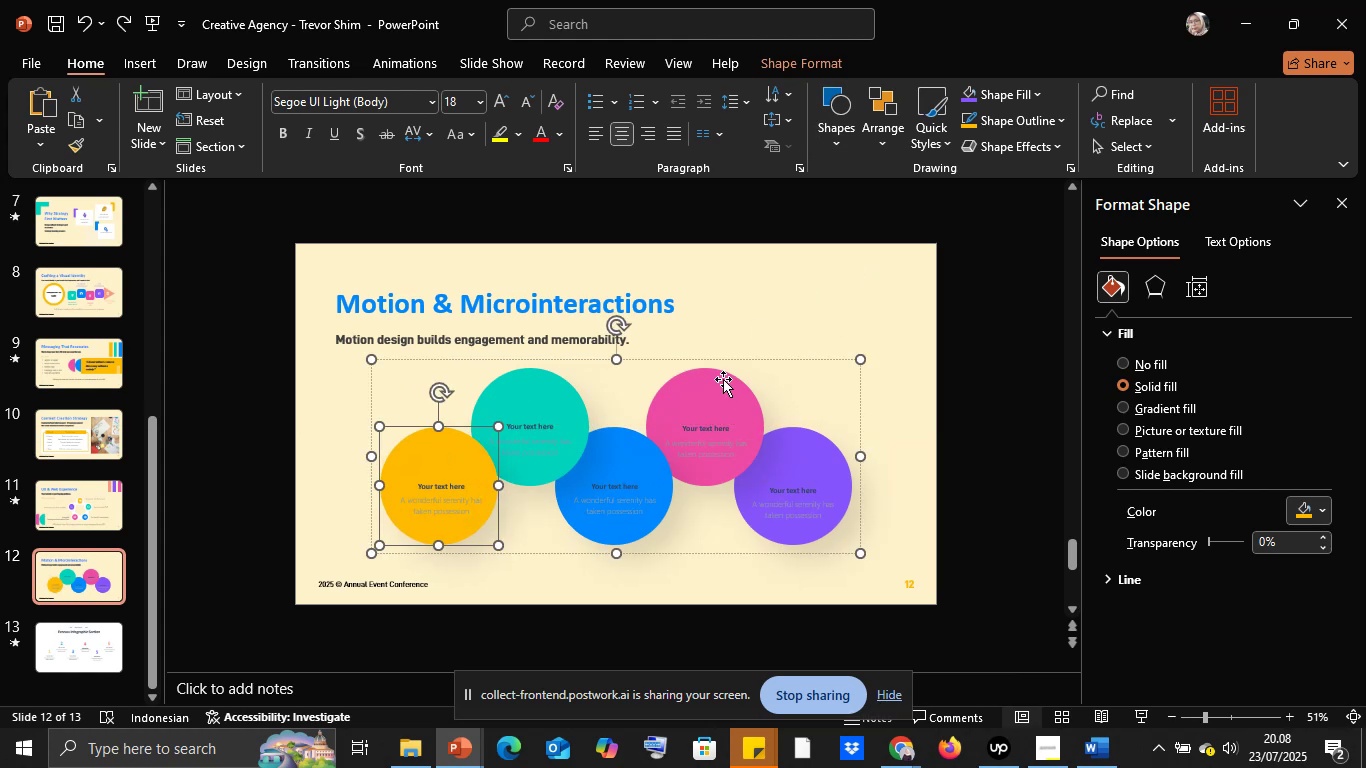 
left_click([712, 360])
 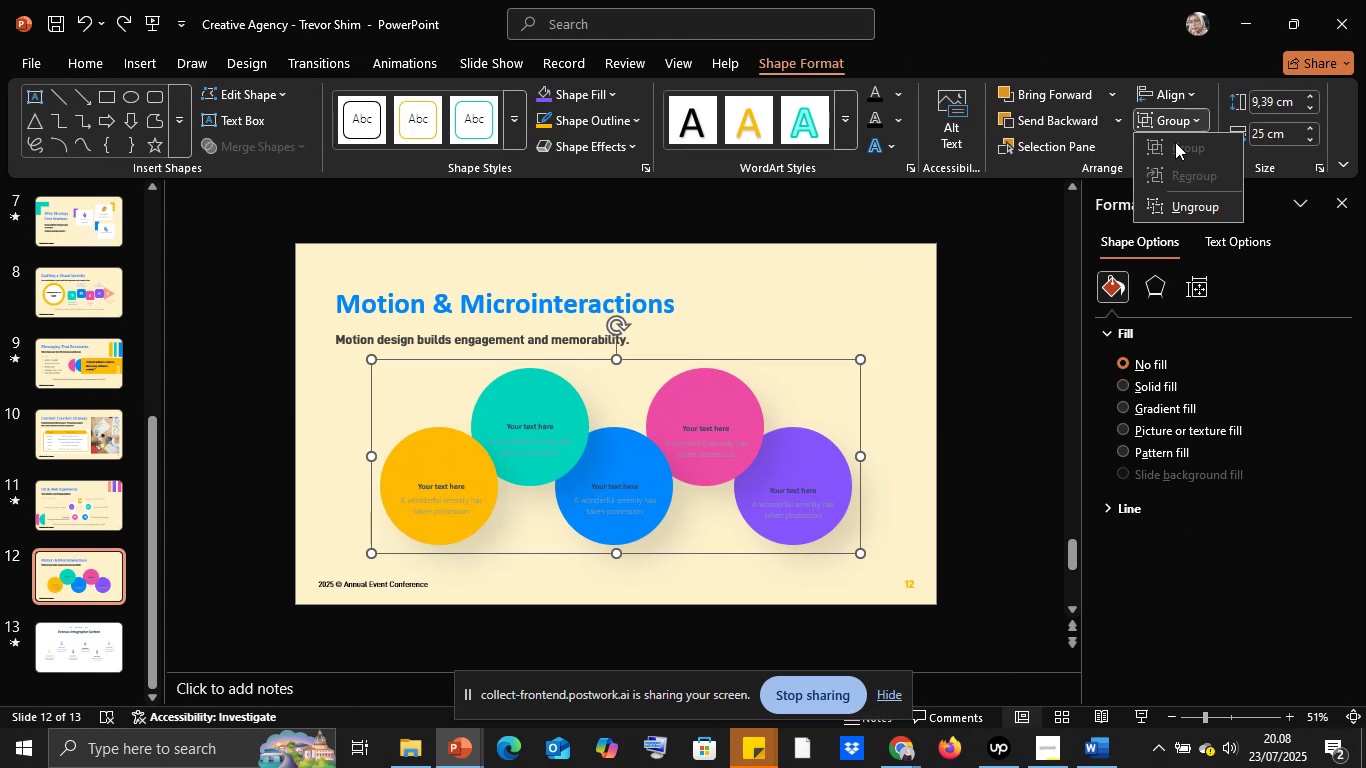 
left_click([1176, 213])
 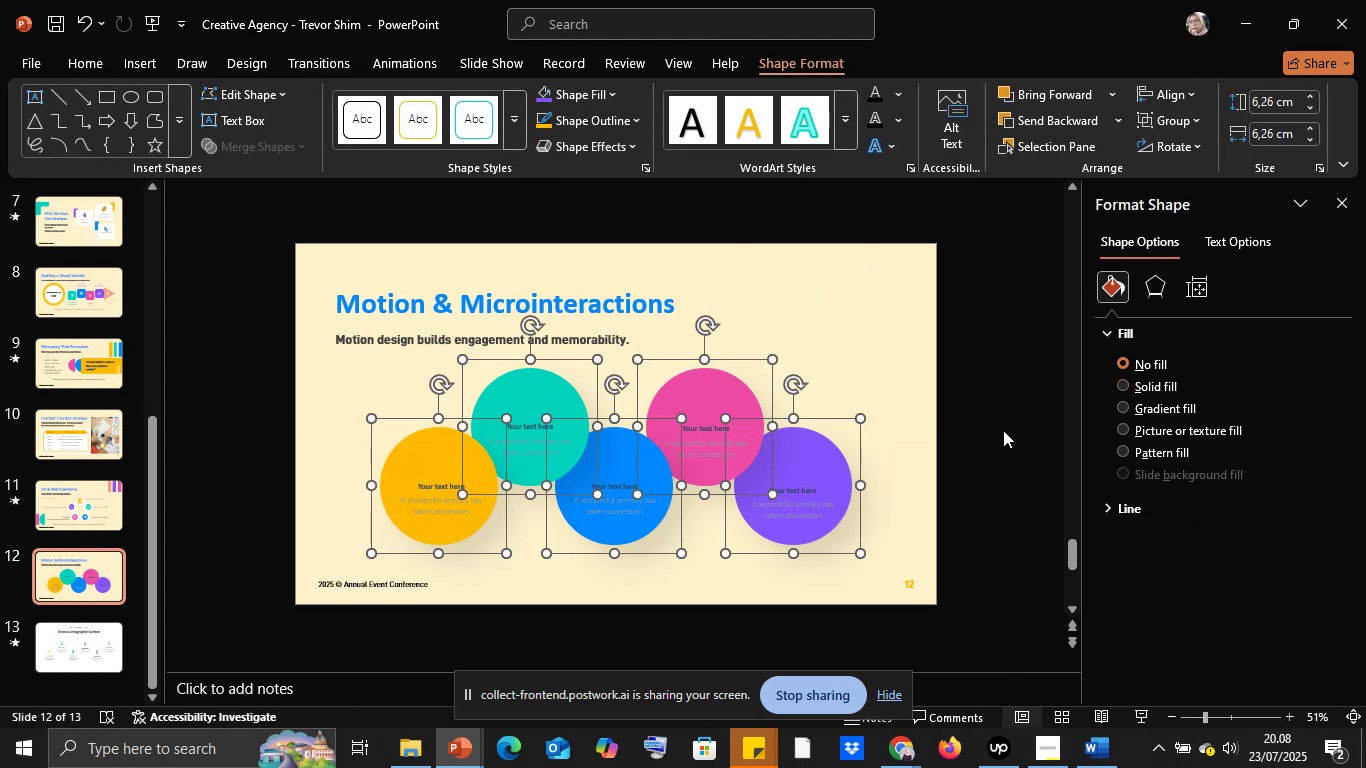 
left_click([1003, 430])
 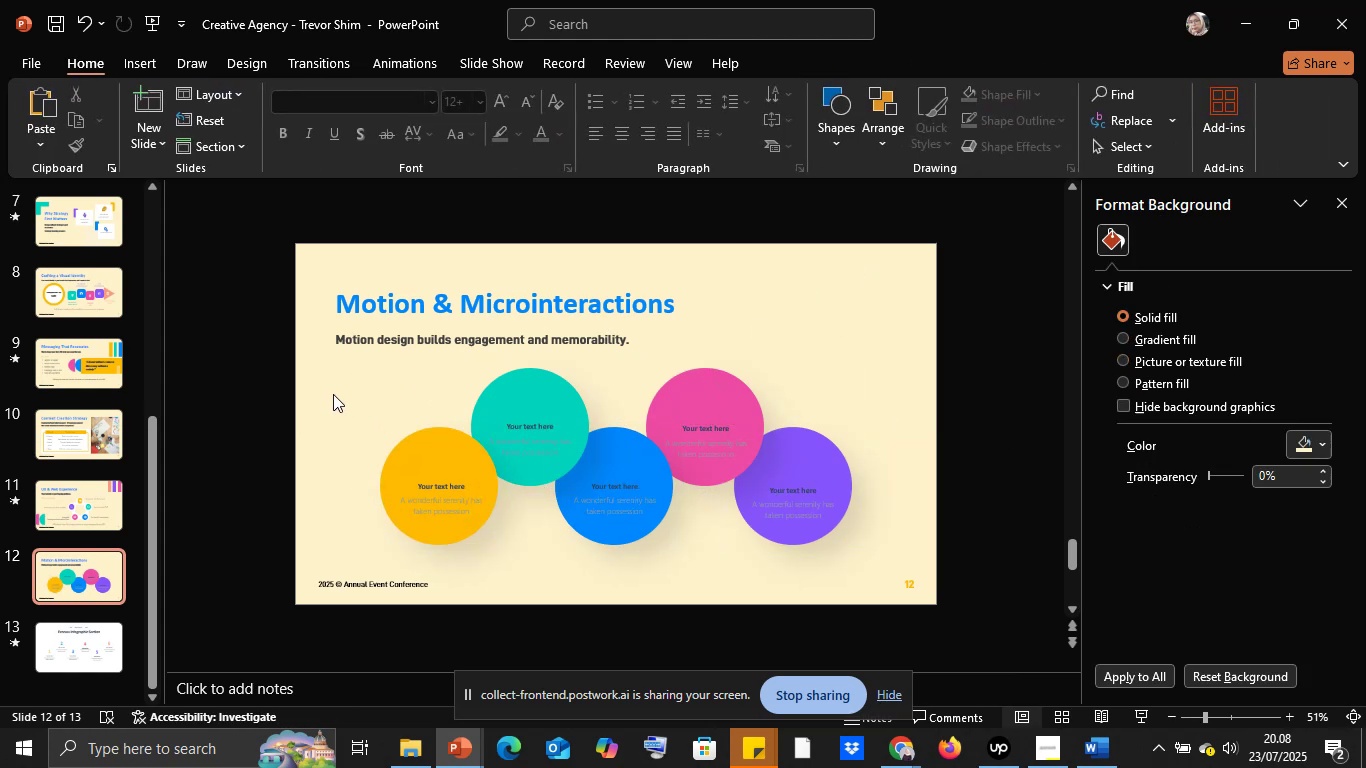 
left_click_drag(start_coordinate=[324, 395], to_coordinate=[519, 561])
 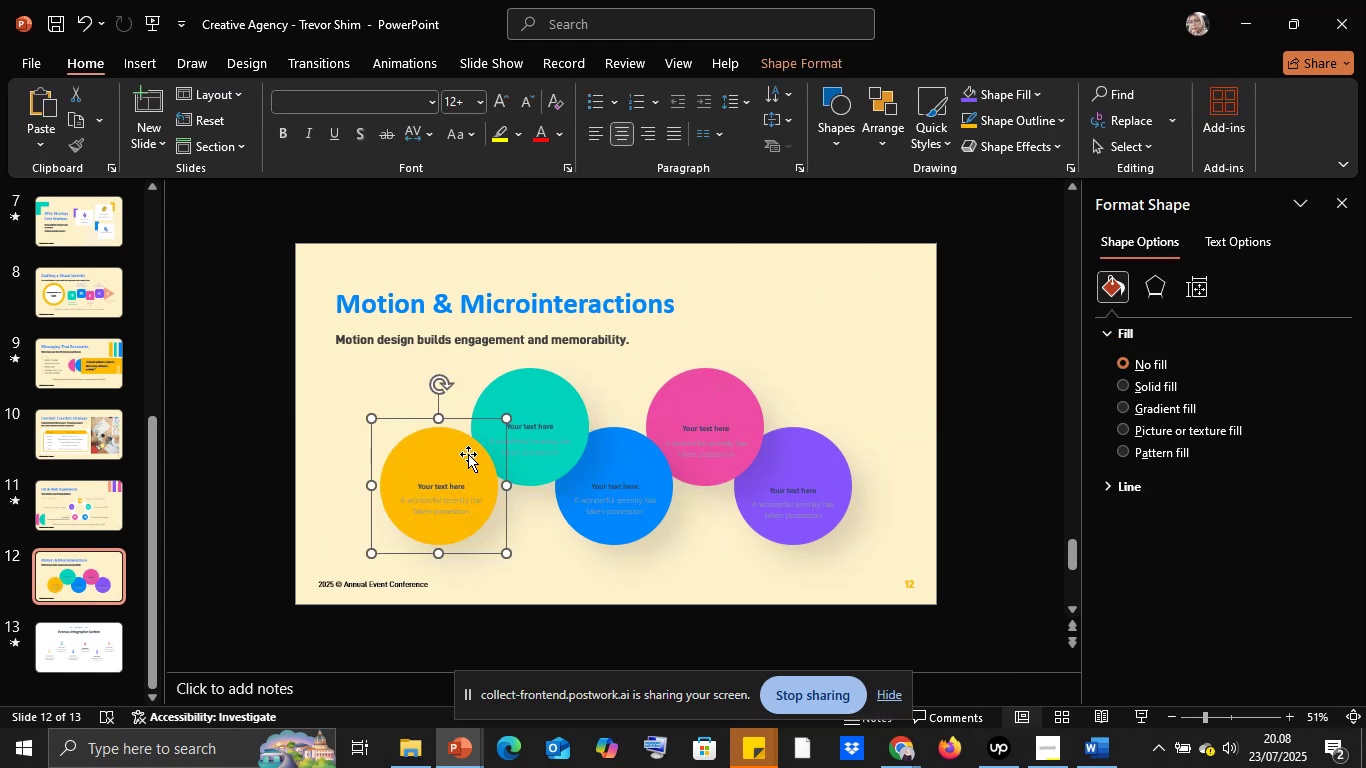 
left_click_drag(start_coordinate=[463, 450], to_coordinate=[446, 449])
 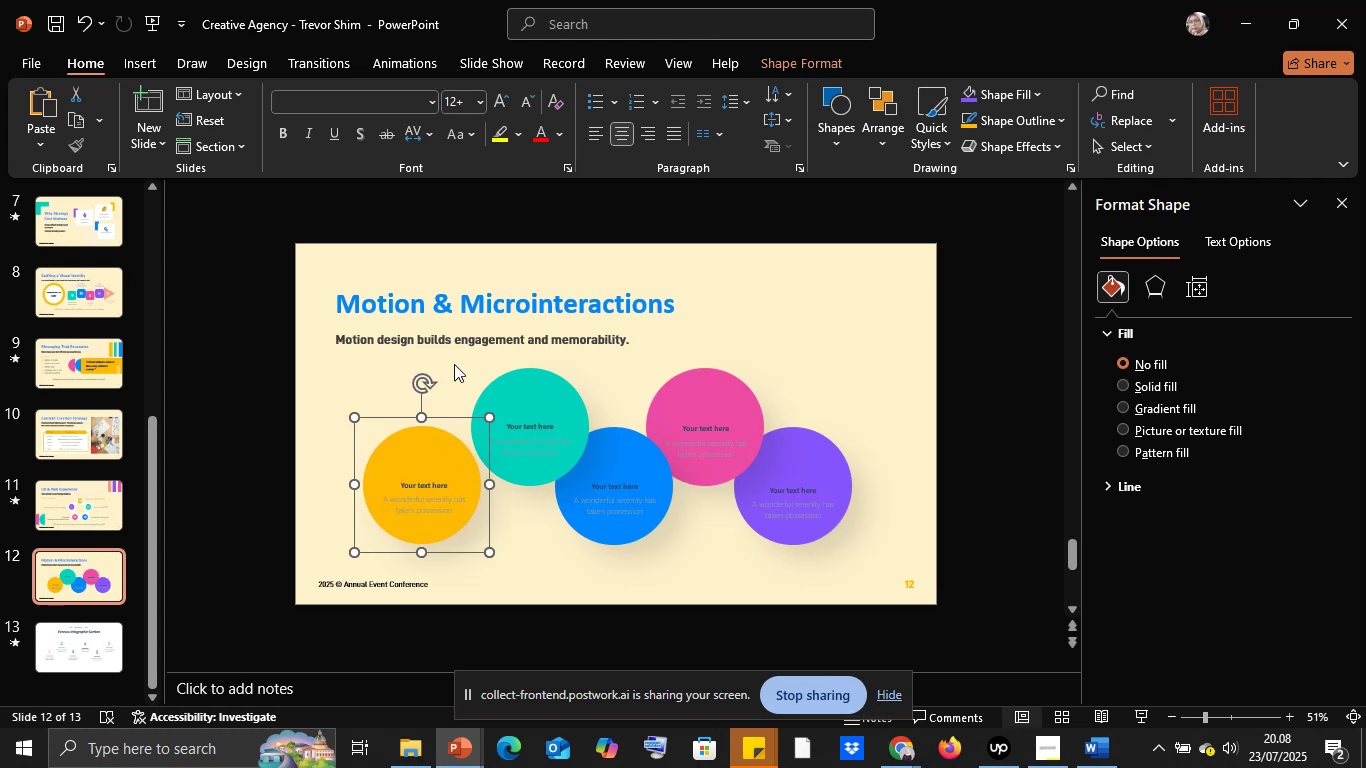 
left_click_drag(start_coordinate=[451, 360], to_coordinate=[601, 502])
 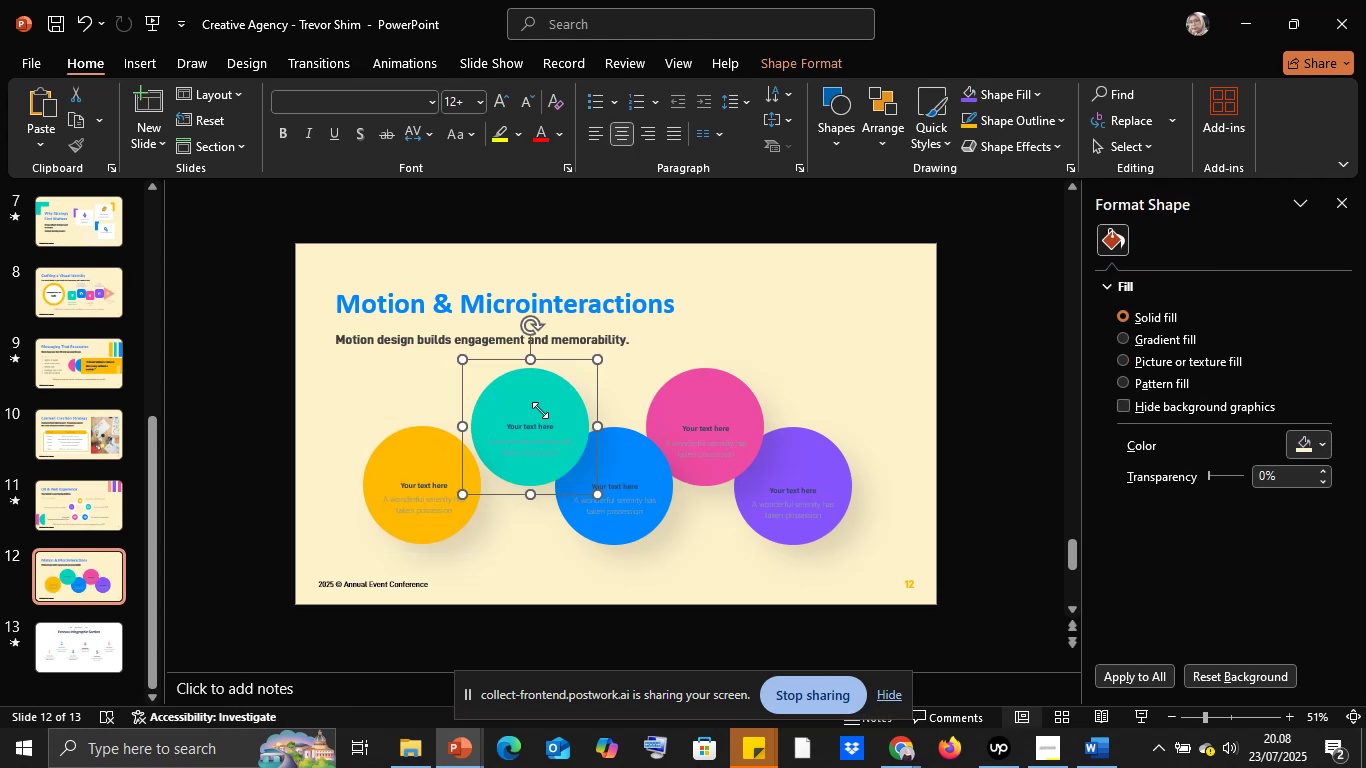 
left_click_drag(start_coordinate=[540, 403], to_coordinate=[521, 403])
 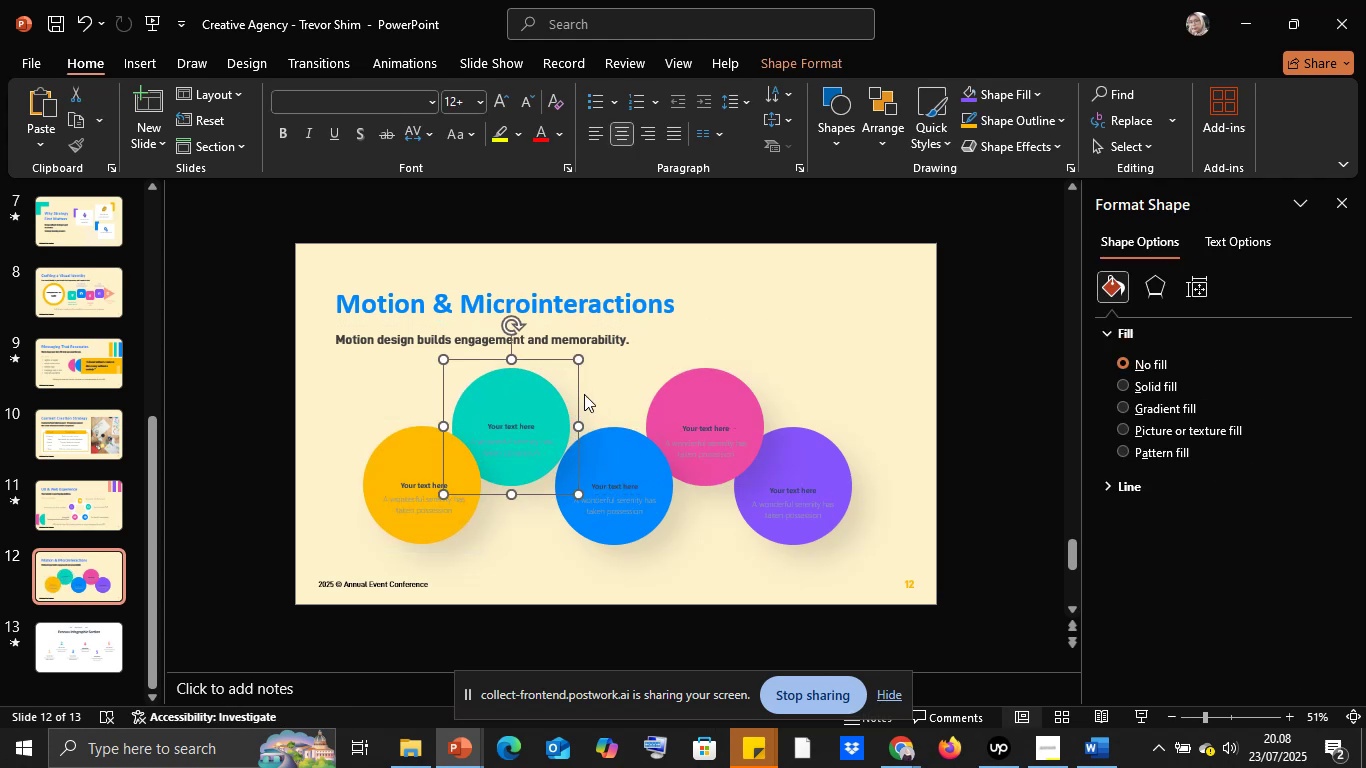 
left_click([584, 392])
 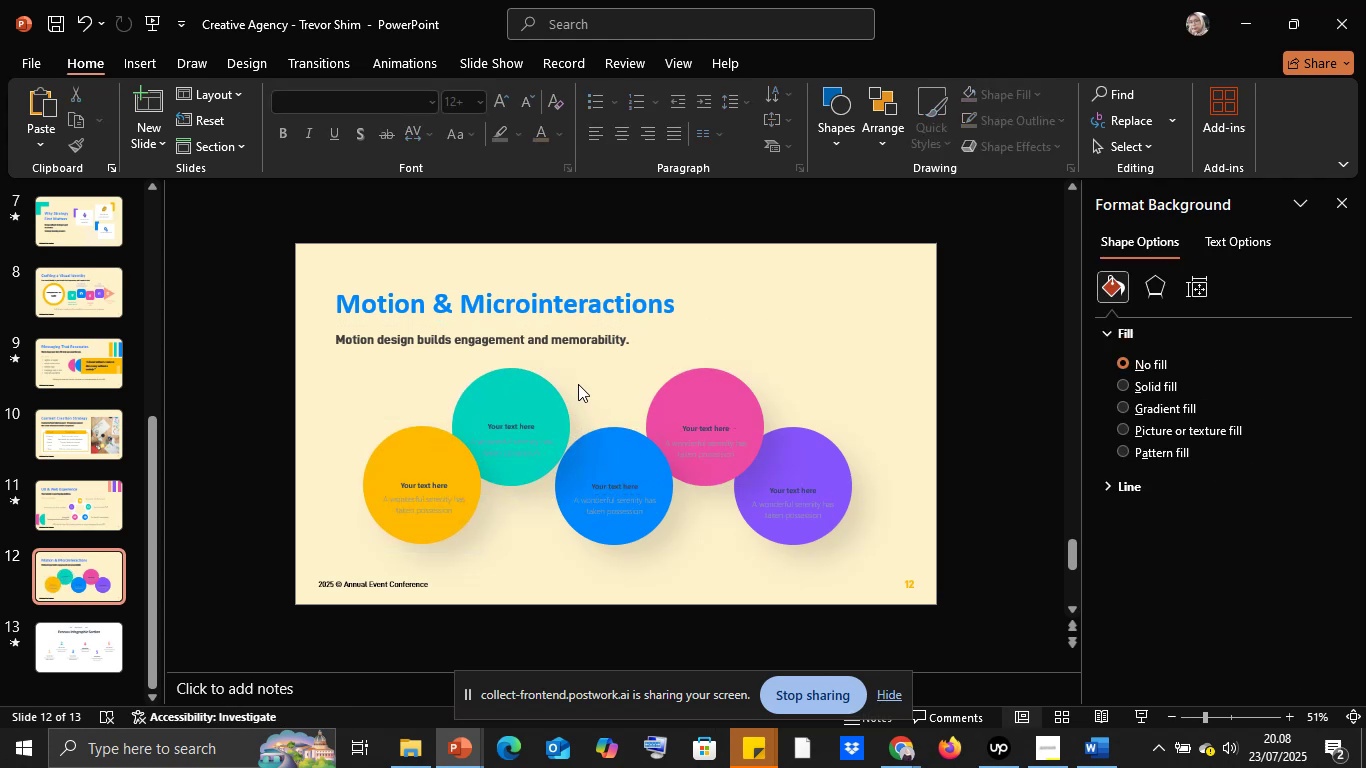 
left_click_drag(start_coordinate=[576, 381], to_coordinate=[741, 624])
 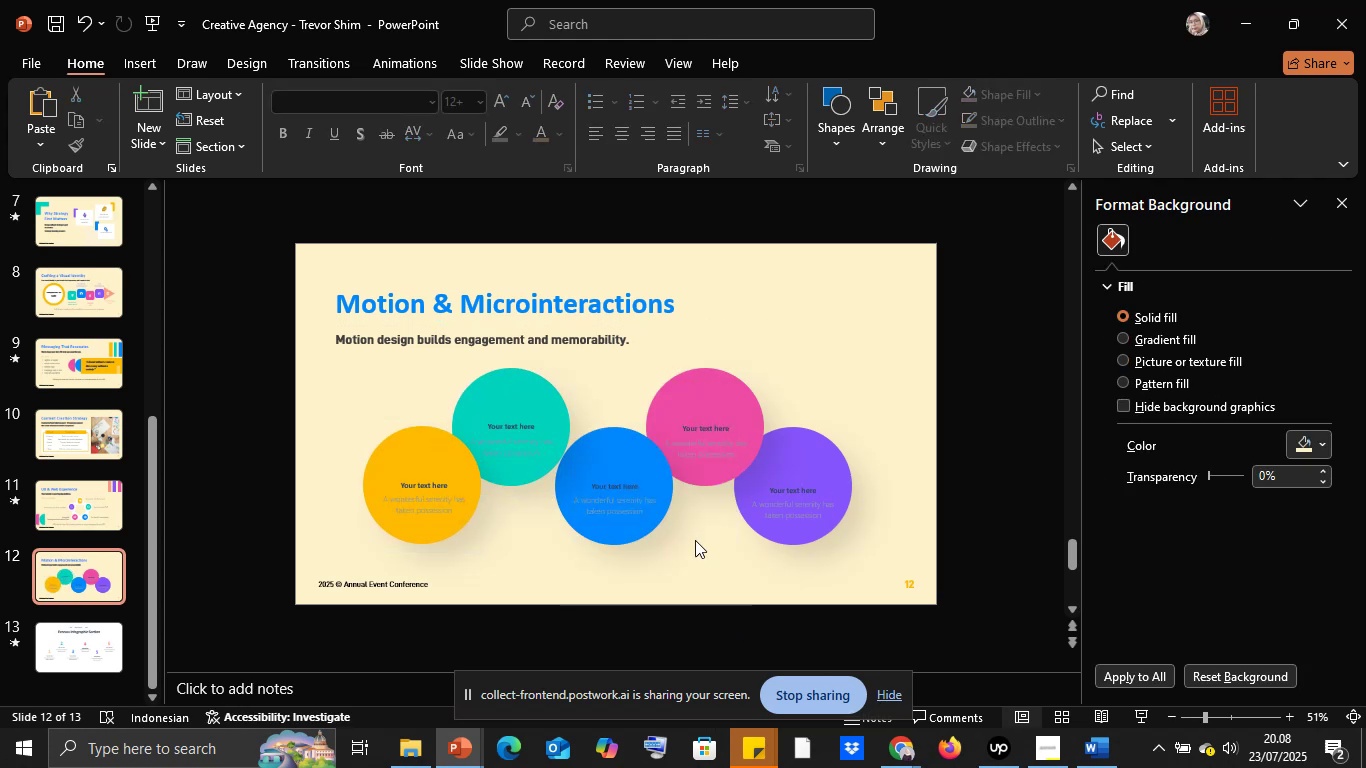 
left_click_drag(start_coordinate=[734, 595], to_coordinate=[521, 358])
 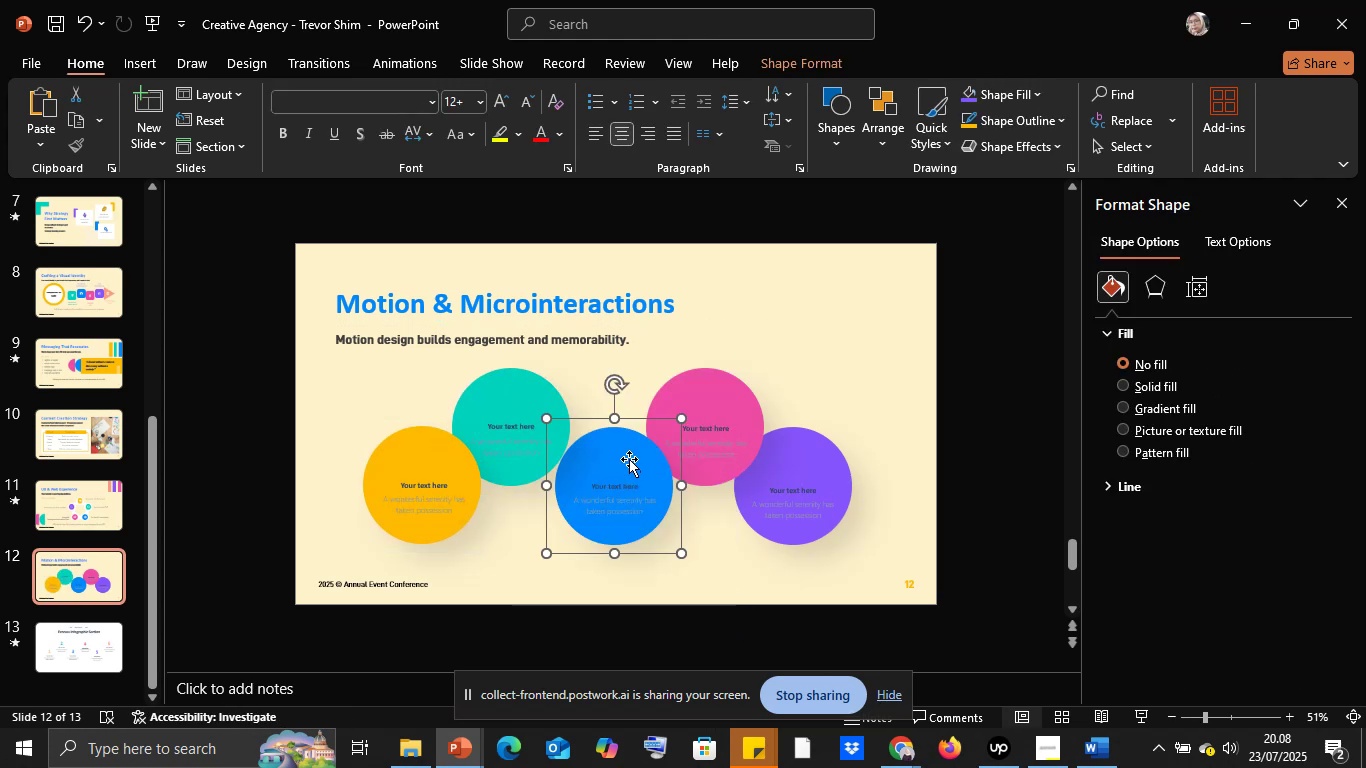 
left_click_drag(start_coordinate=[624, 448], to_coordinate=[607, 443])
 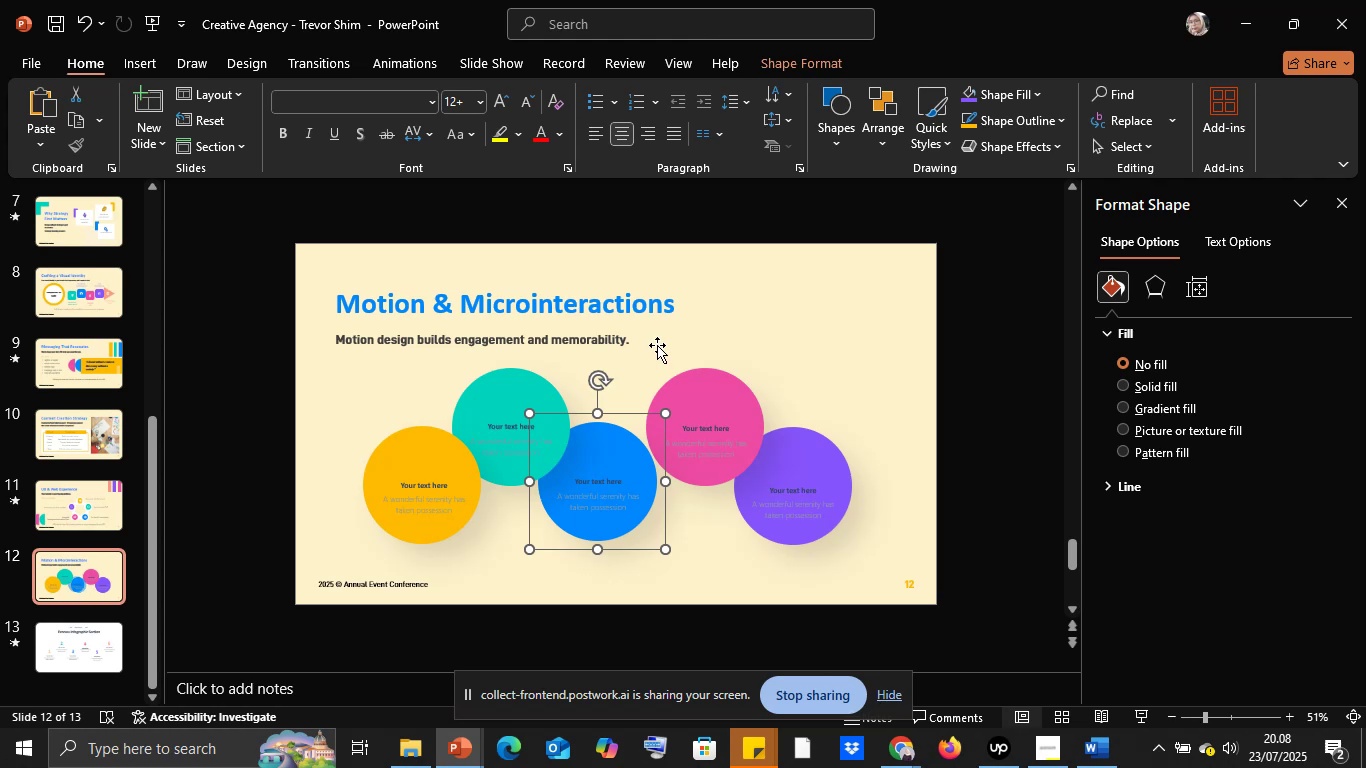 
left_click_drag(start_coordinate=[657, 342], to_coordinate=[754, 532])
 